 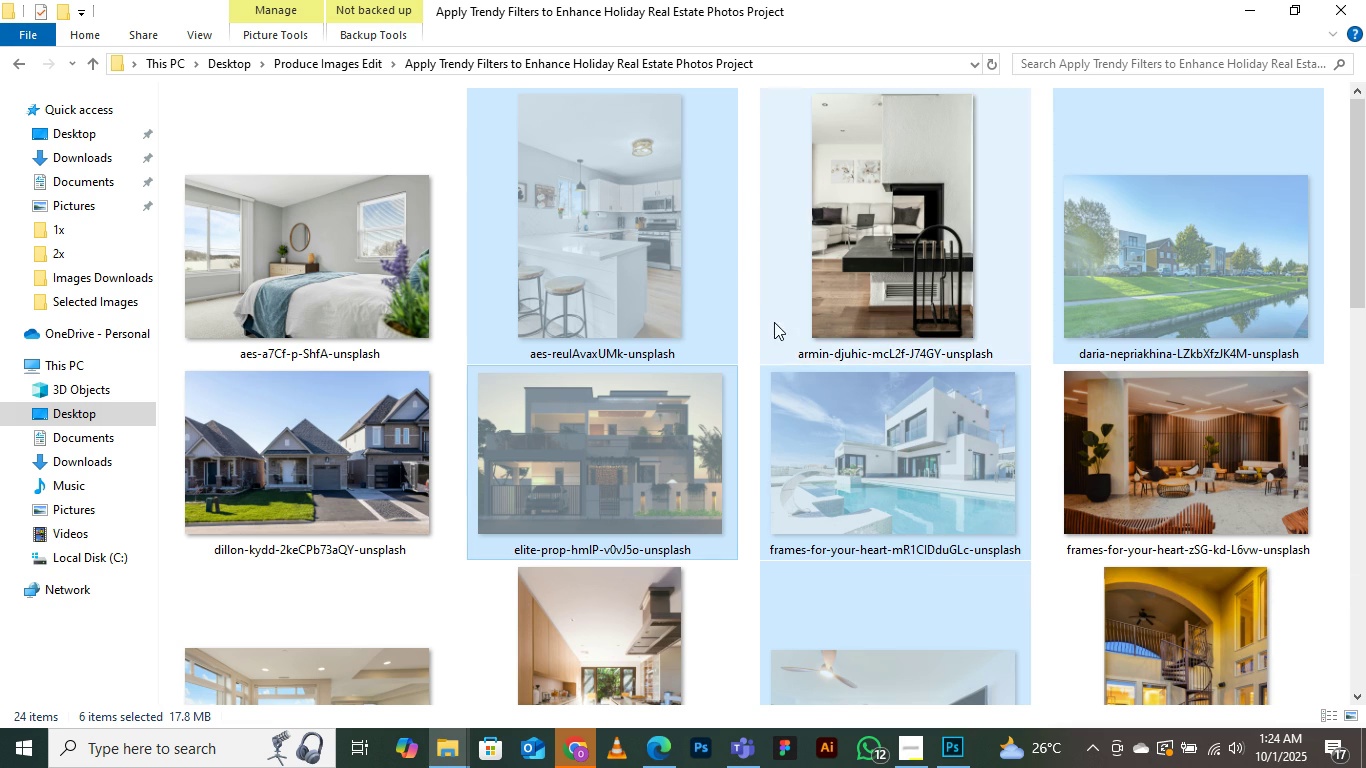 
right_click([754, 288])
 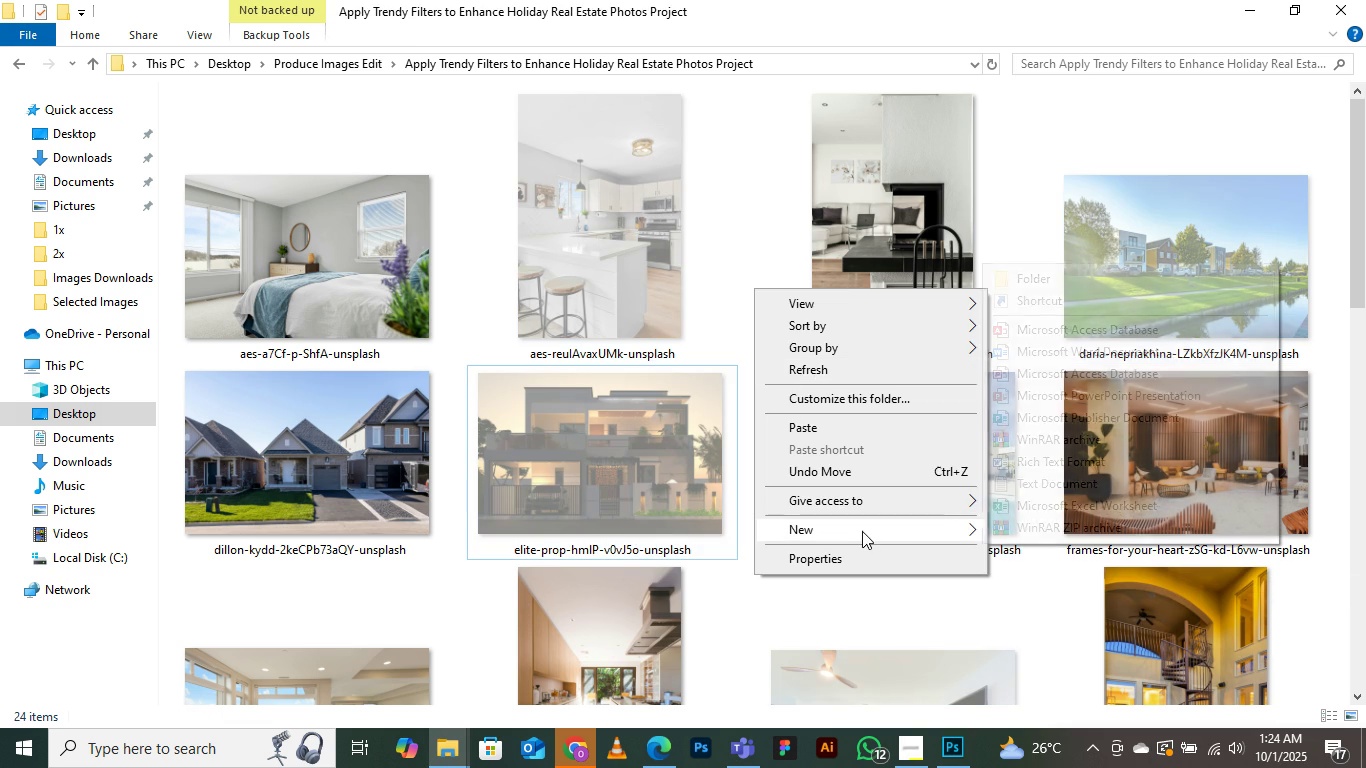 
left_click([862, 531])
 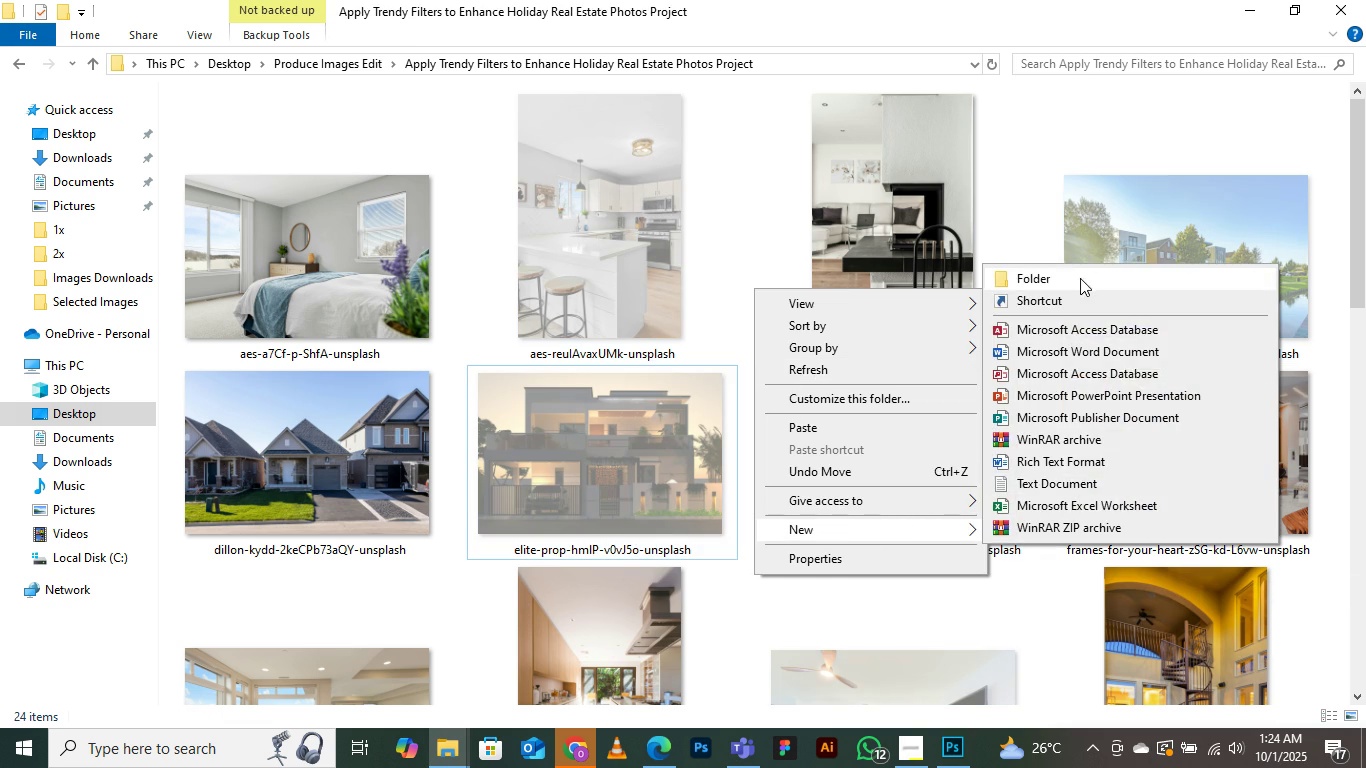 
left_click([1080, 278])
 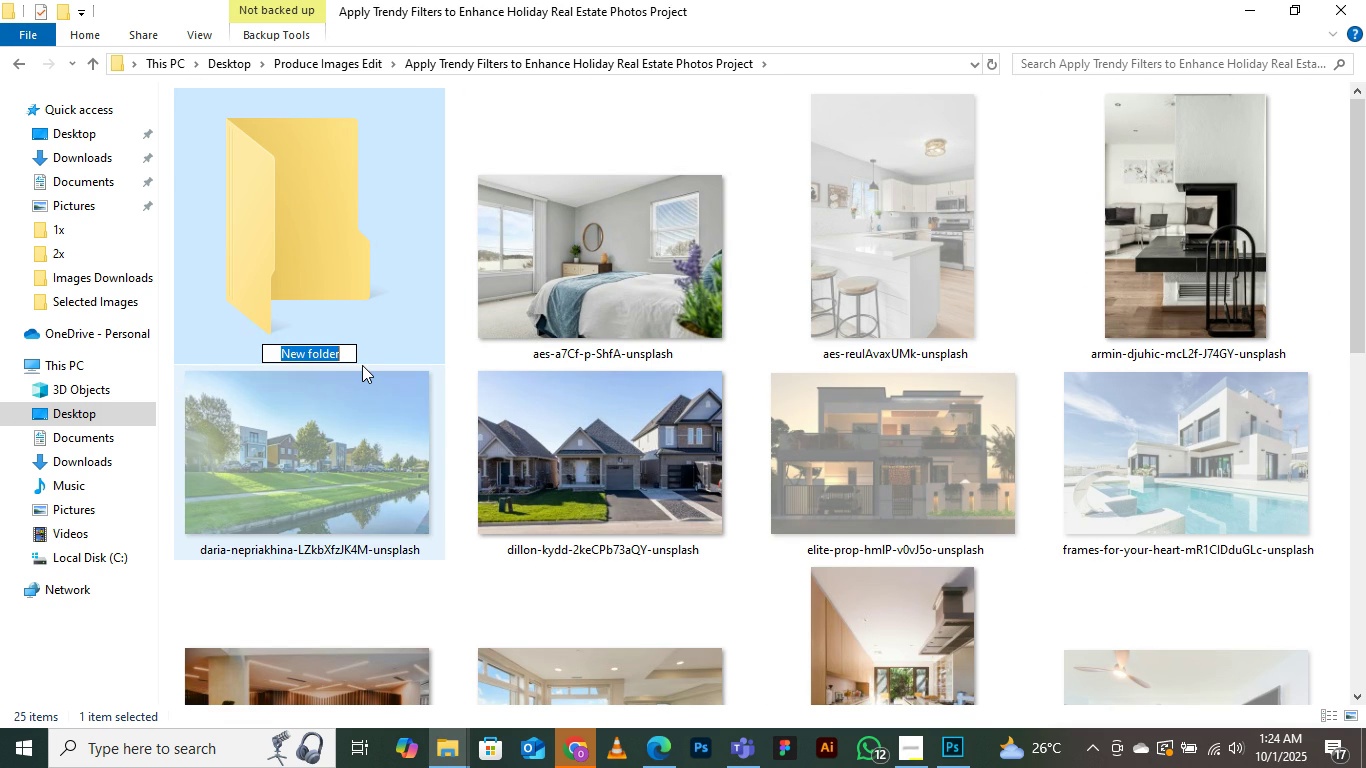 
type(select)
 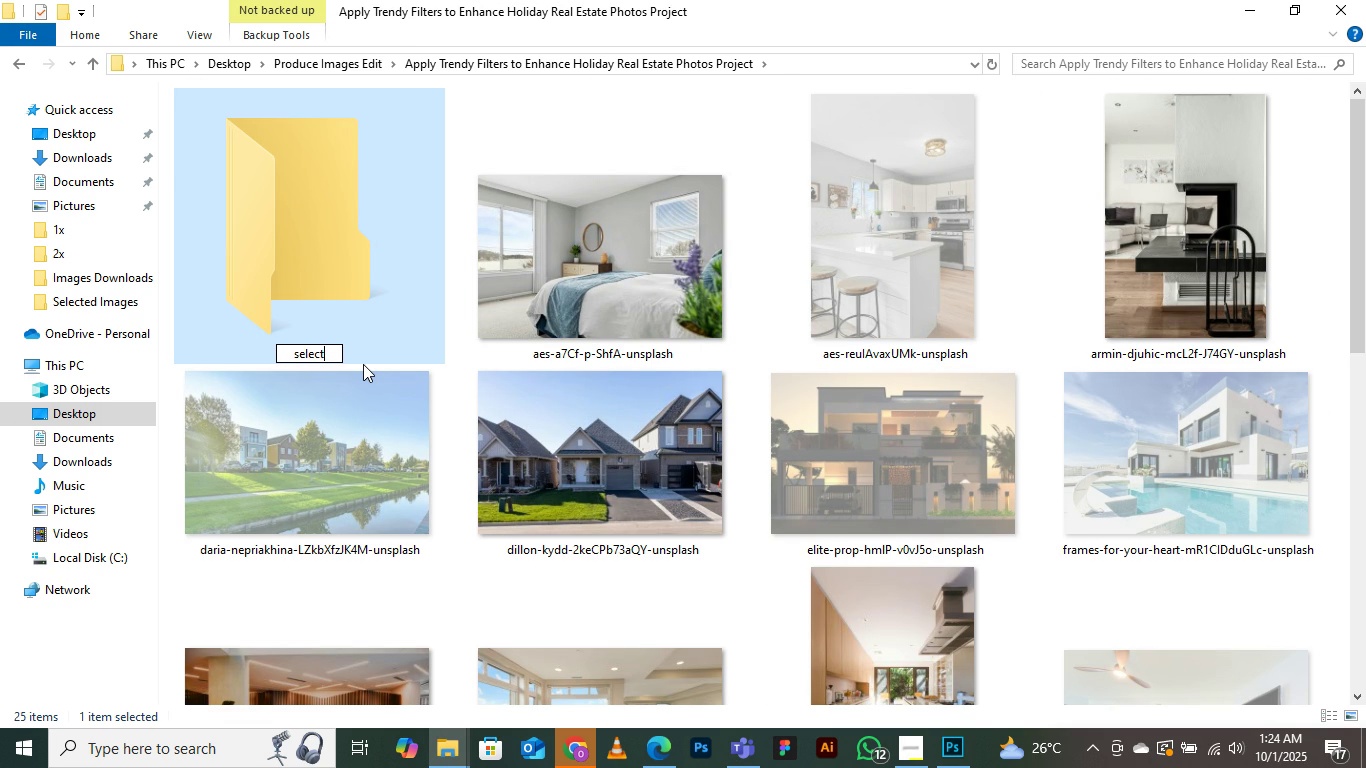 
key(Enter)
 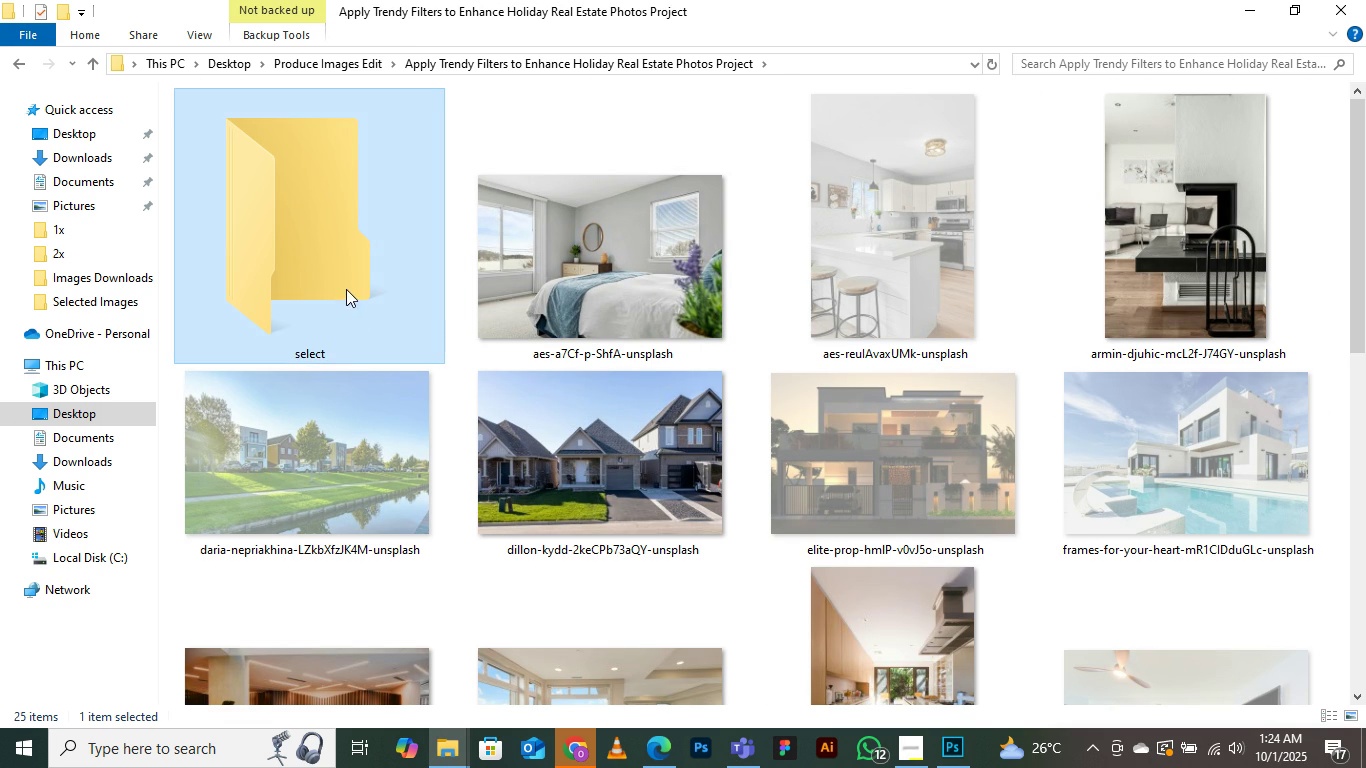 
double_click([346, 289])
 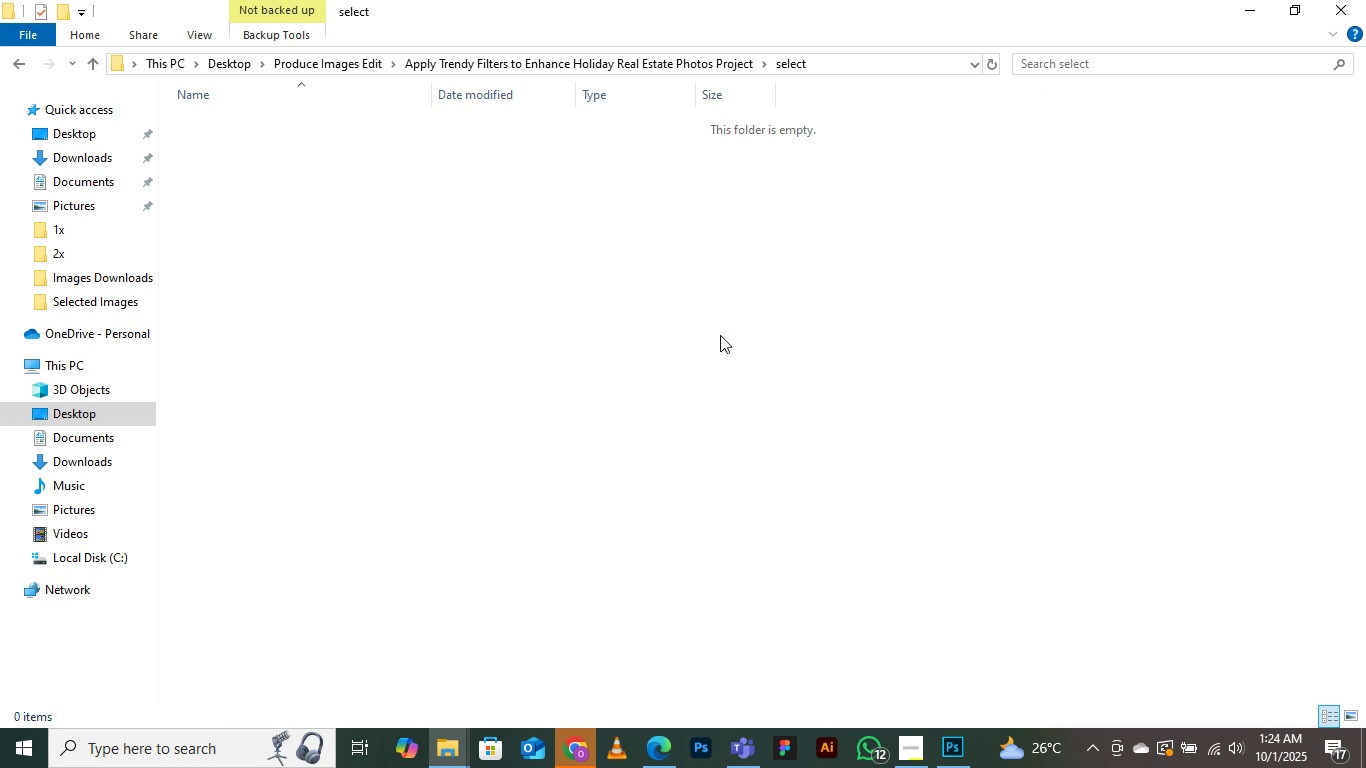 
right_click([720, 335])
 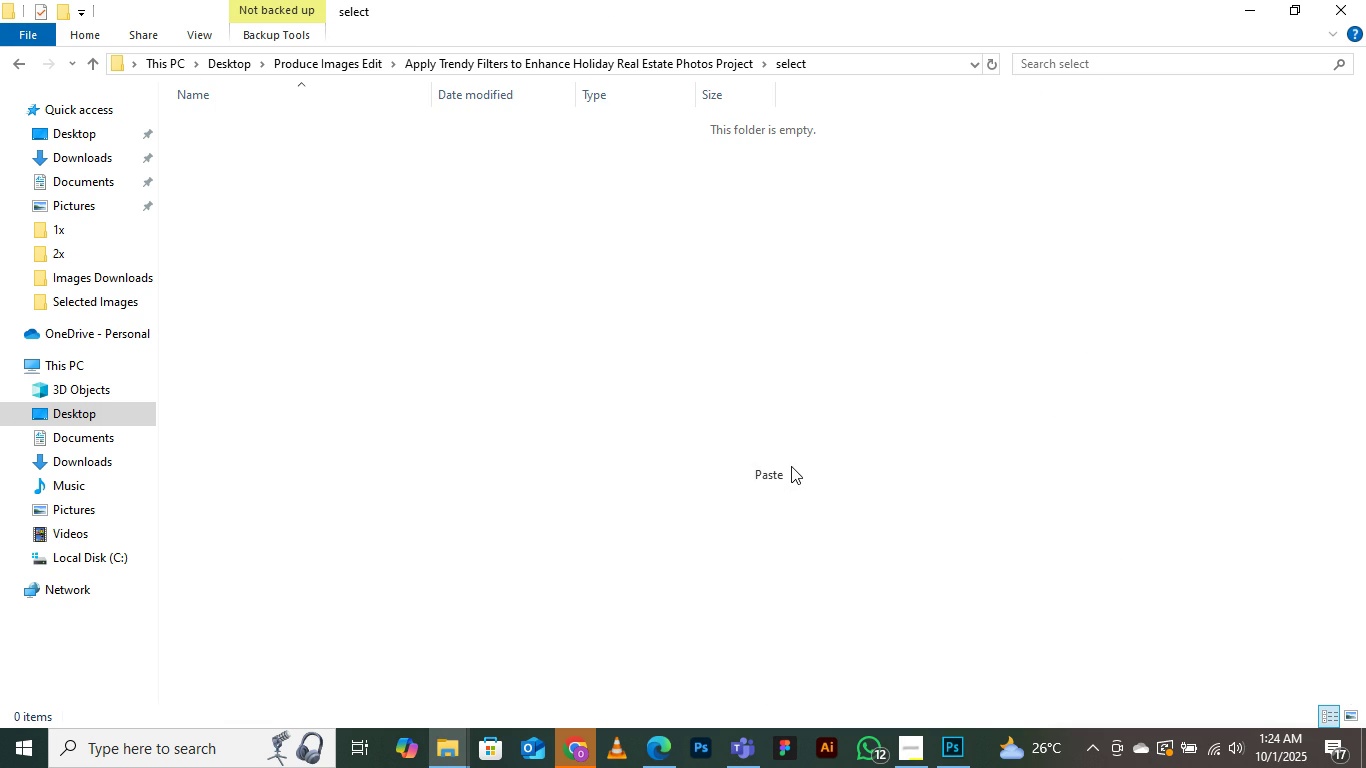 
left_click([791, 466])
 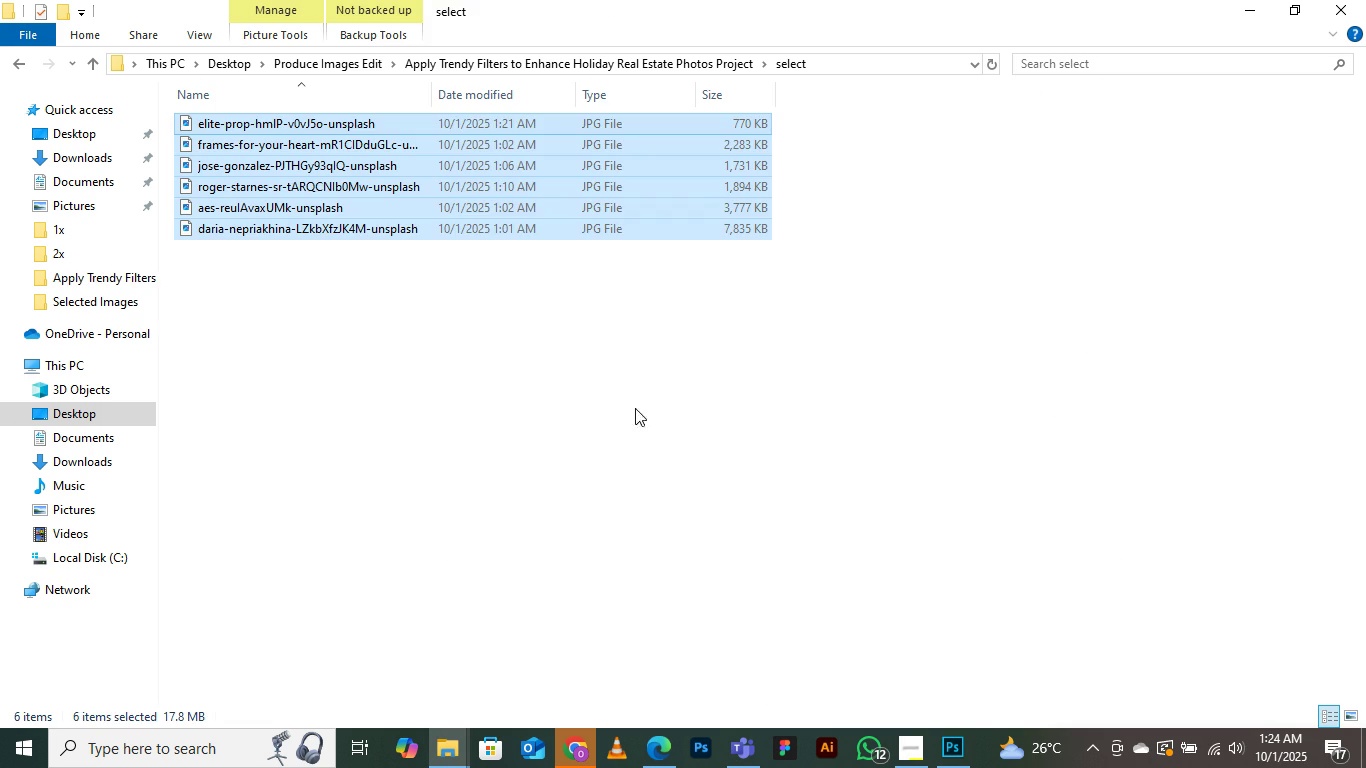 
left_click([587, 381])
 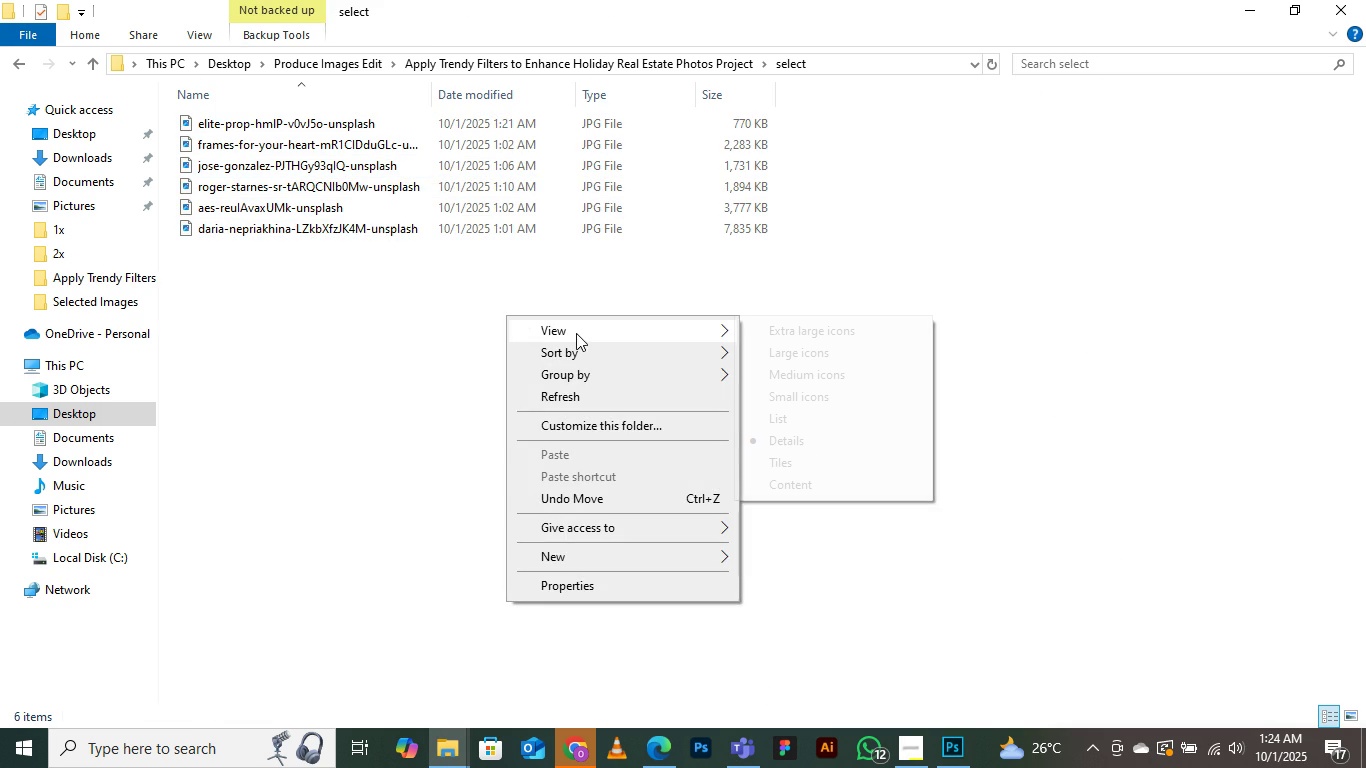 
left_click([576, 333])
 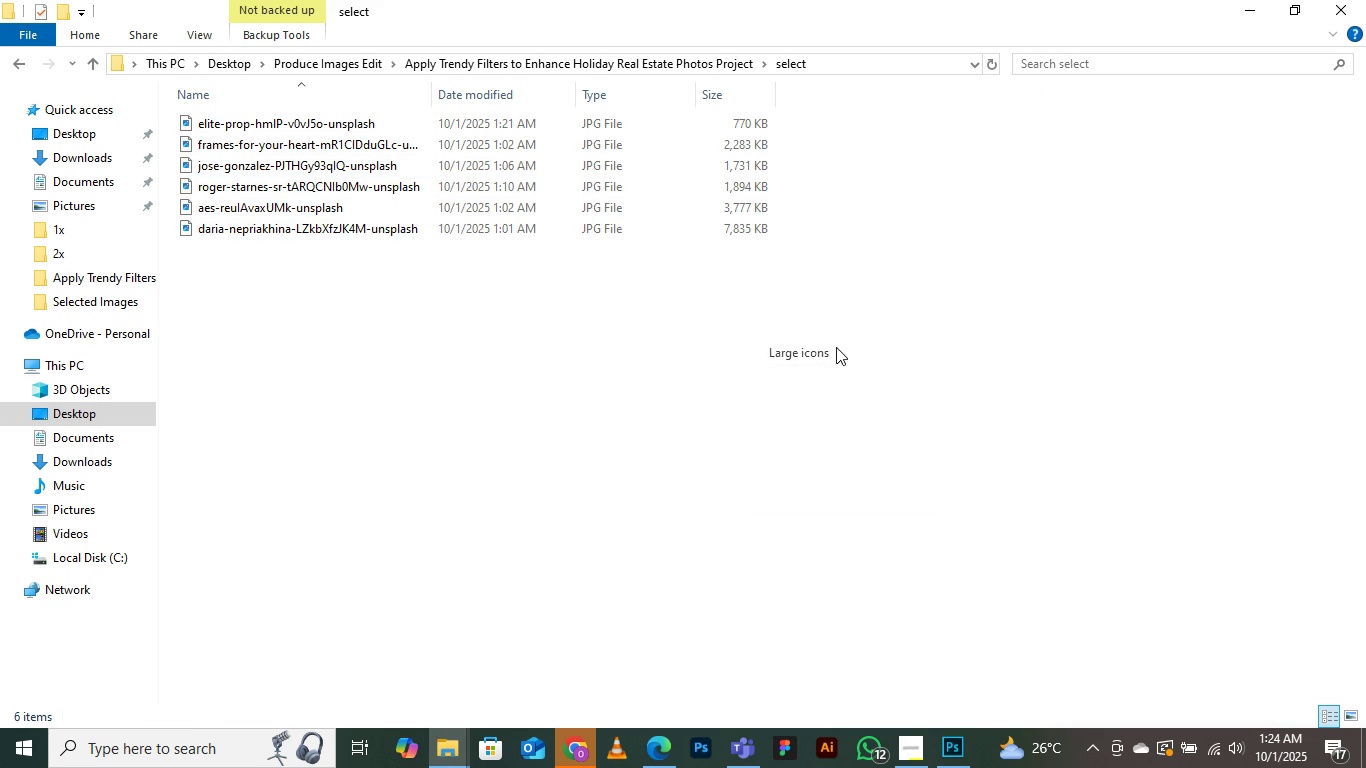 
left_click([836, 347])
 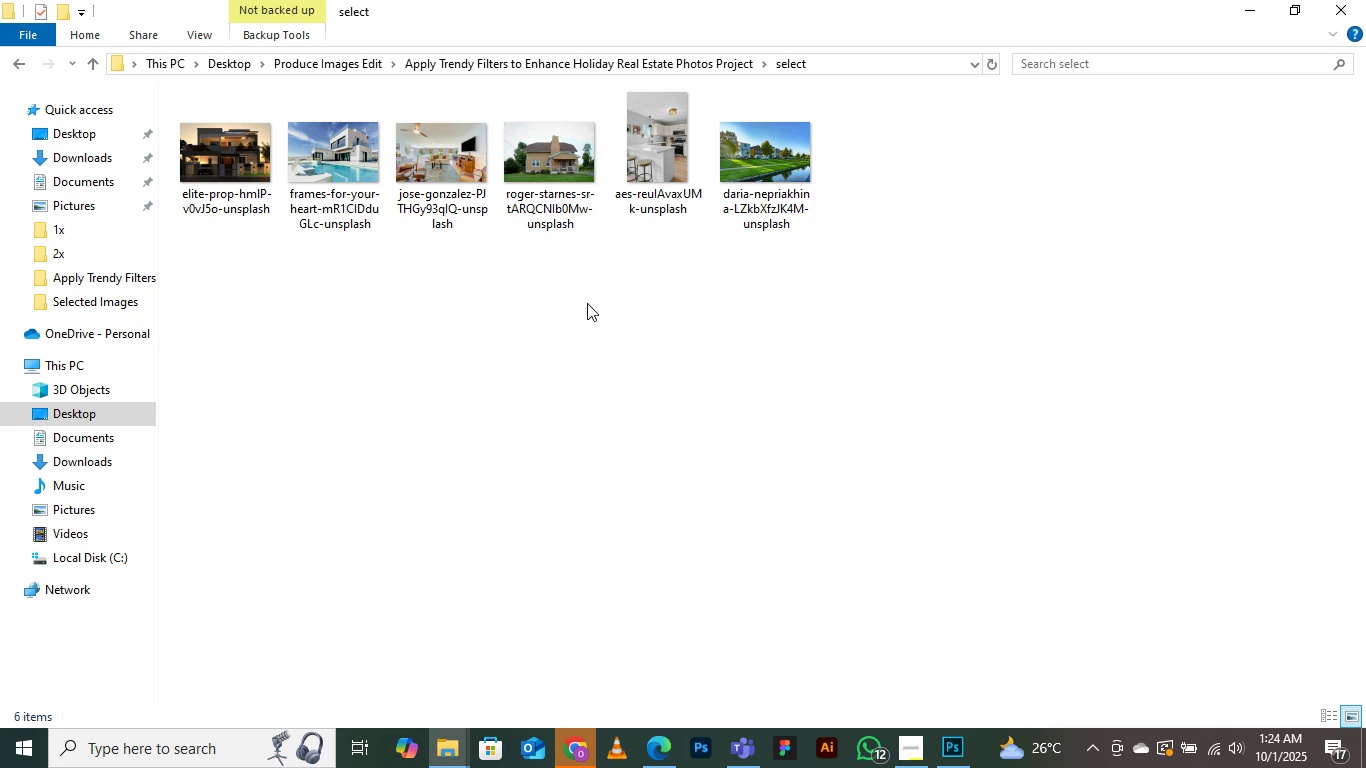 
right_click([587, 303])
 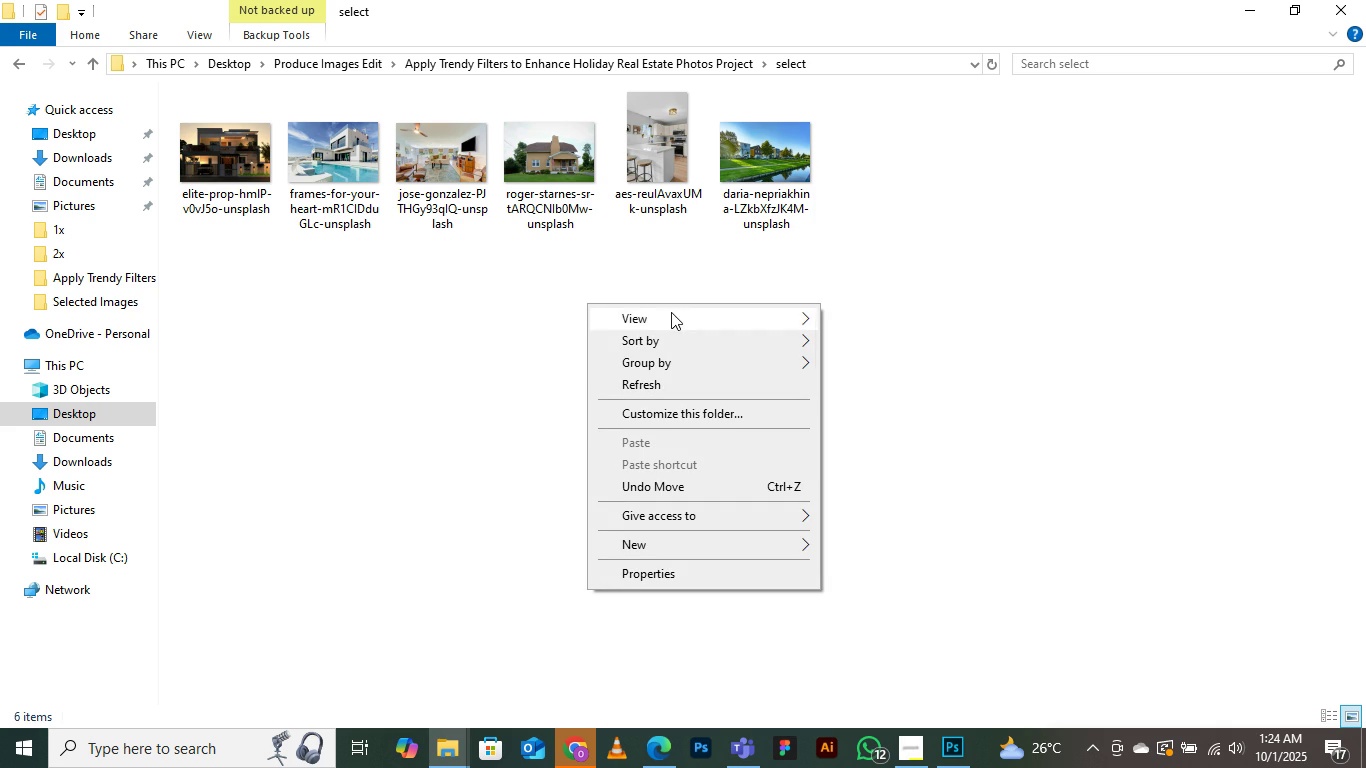 
double_click([671, 312])
 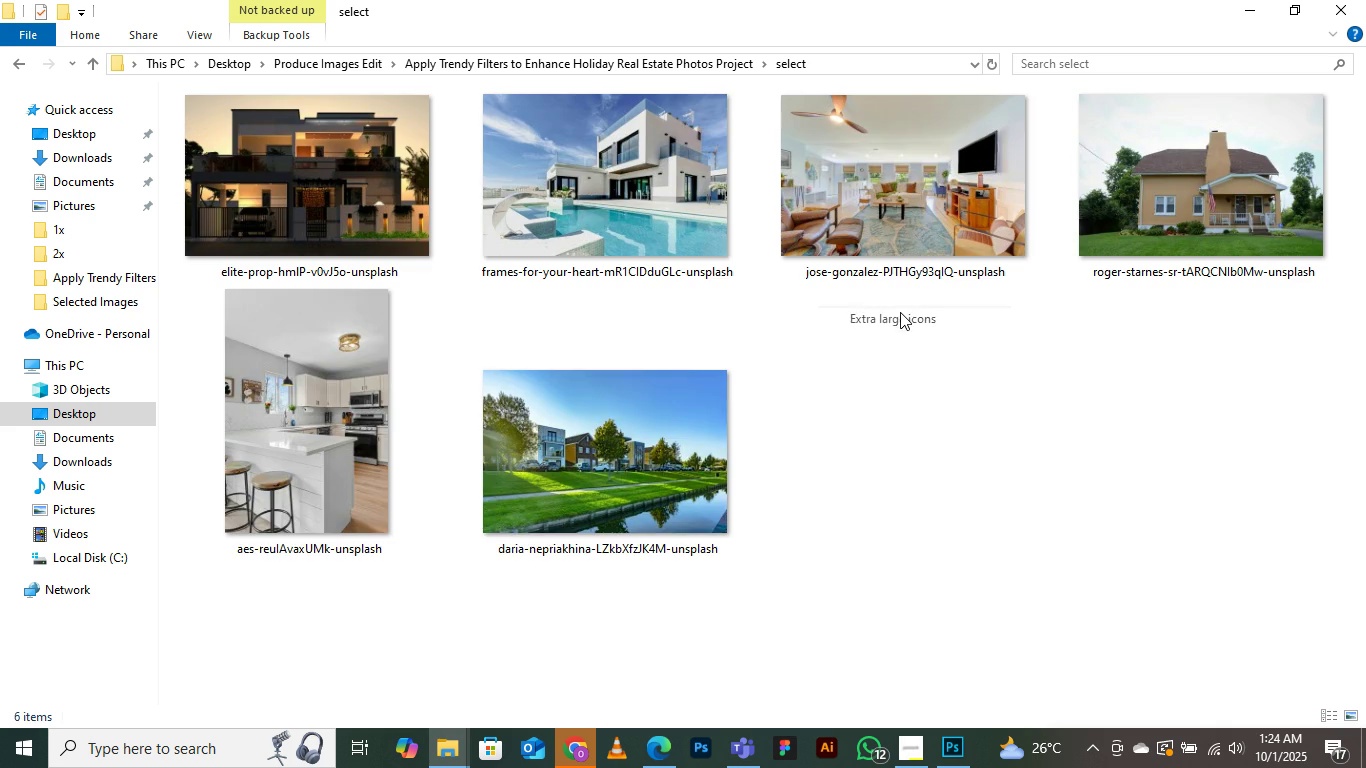 
triple_click([900, 312])
 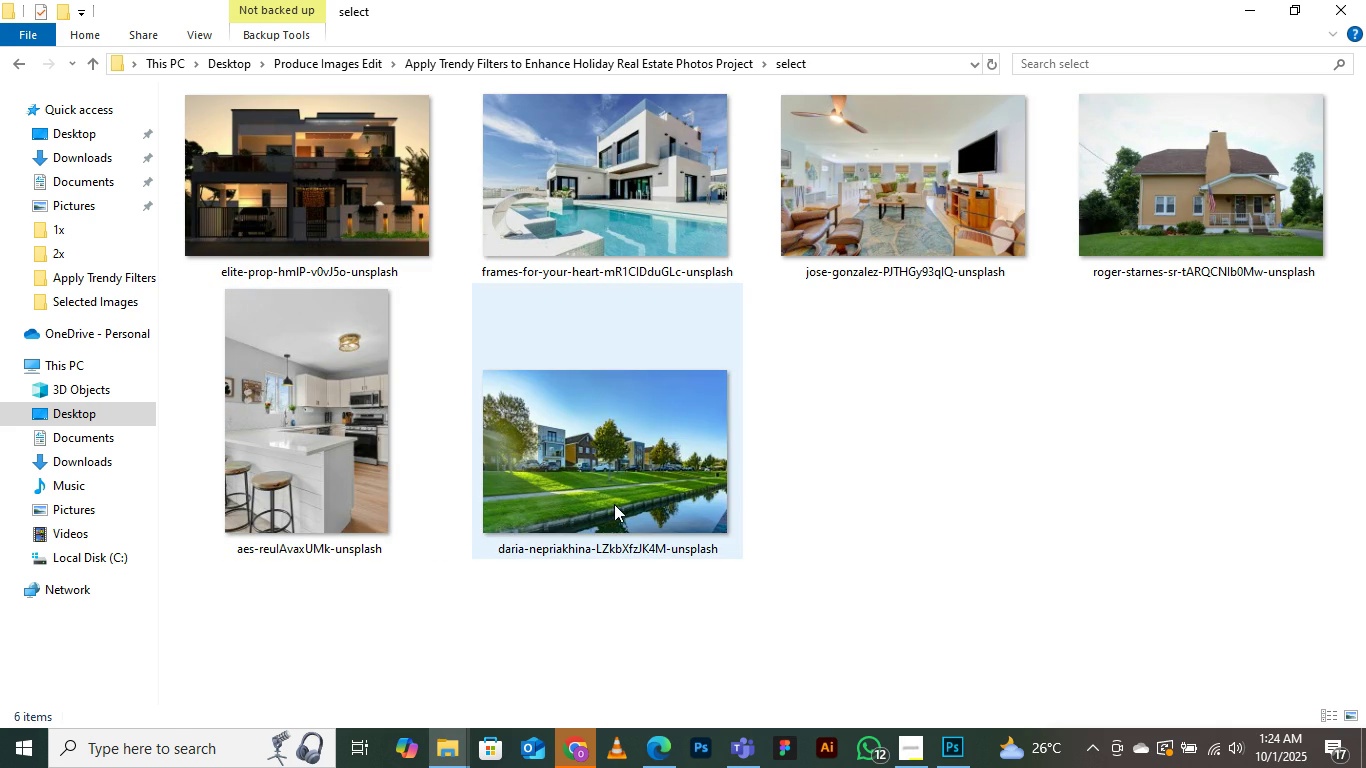 
left_click([616, 496])
 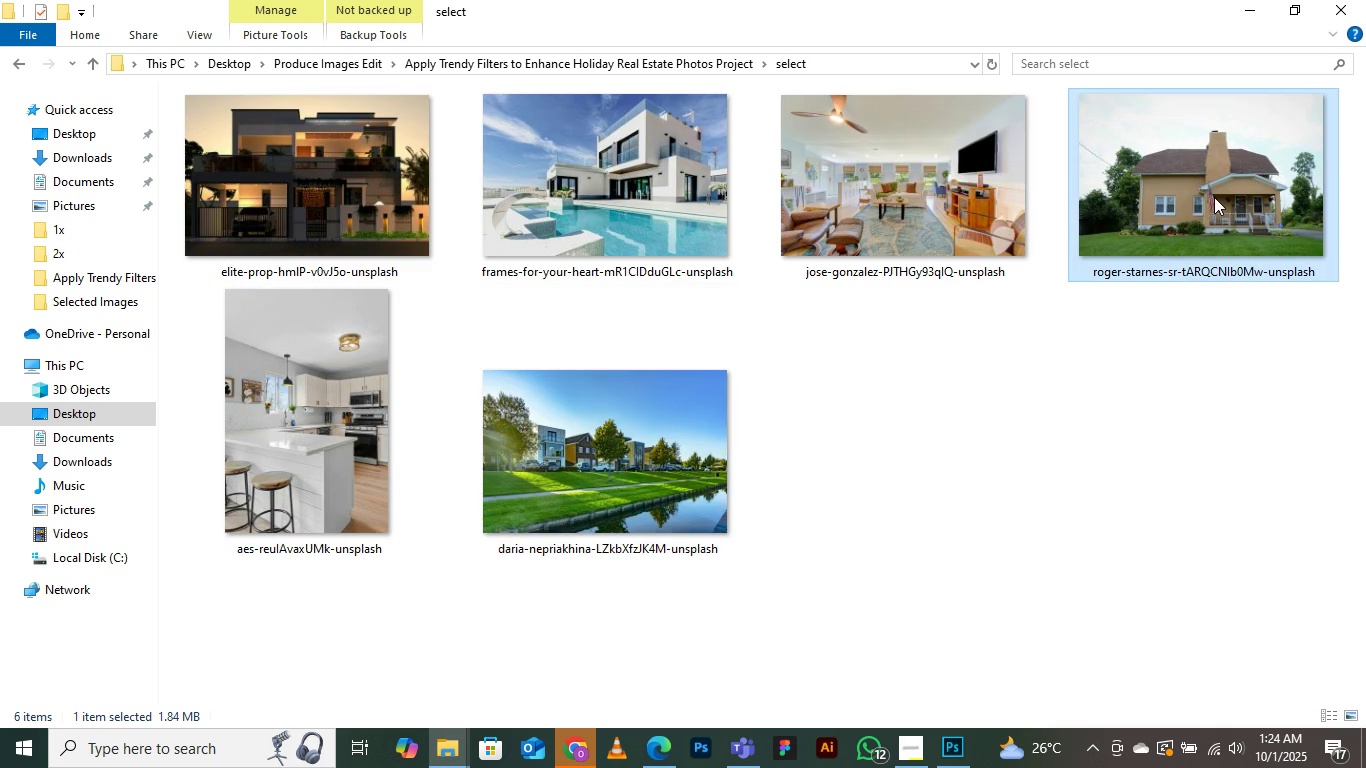 
left_click([1214, 197])
 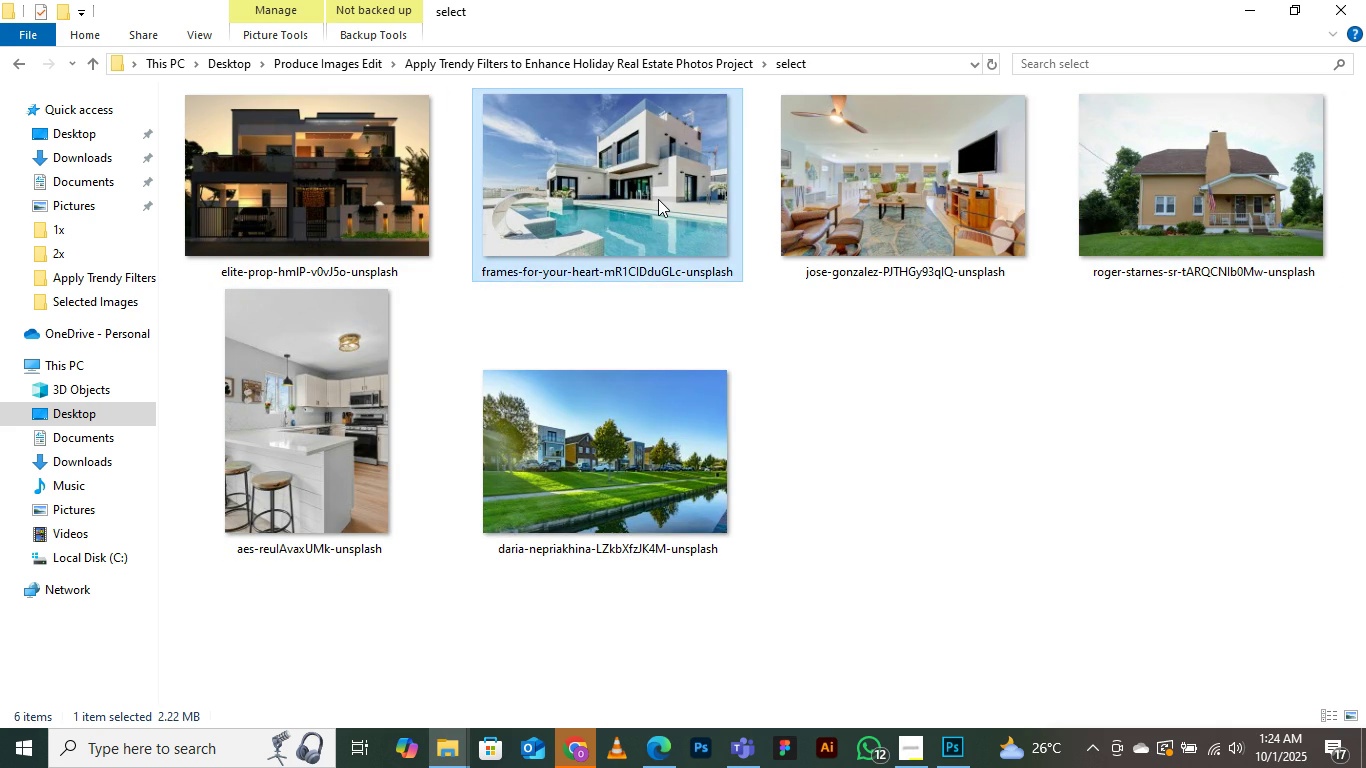 
left_click([658, 199])
 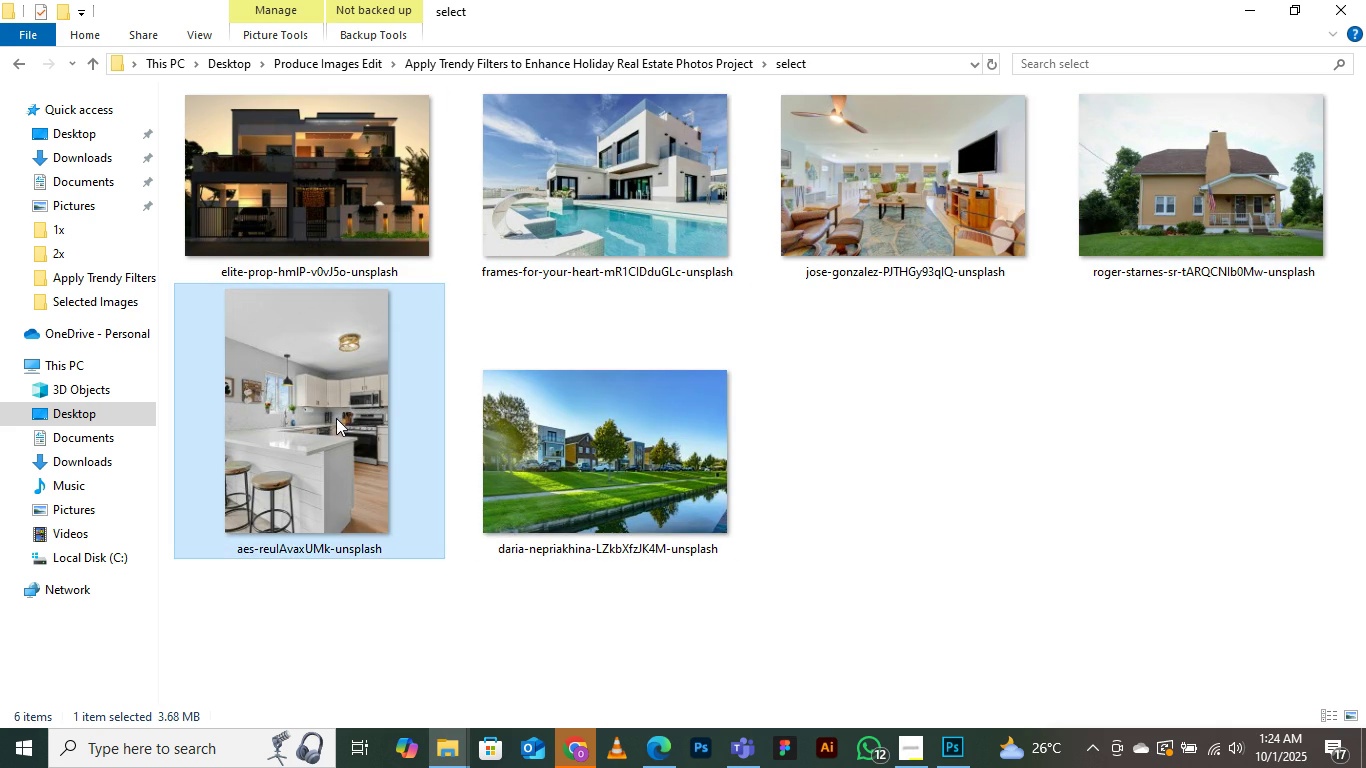 
left_click([336, 418])
 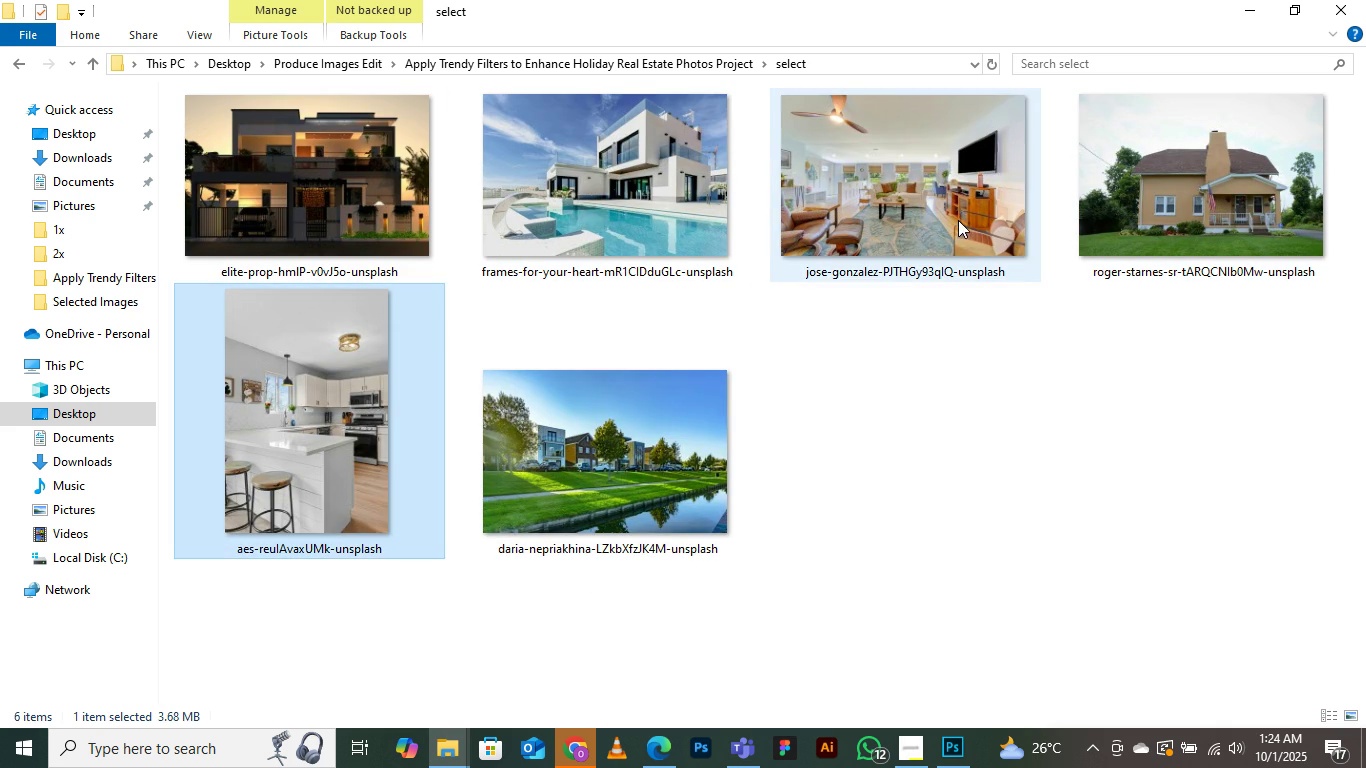 
left_click([958, 220])
 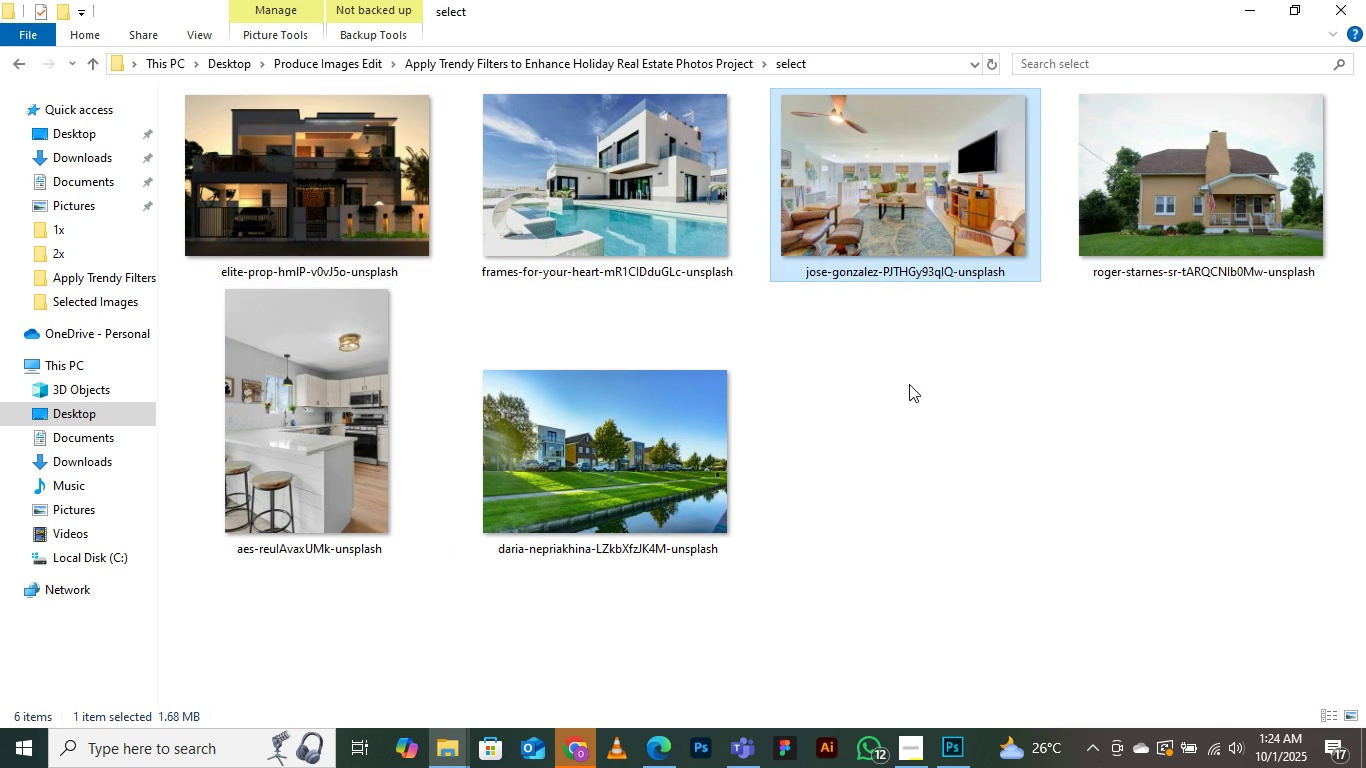 
right_click([909, 384])
 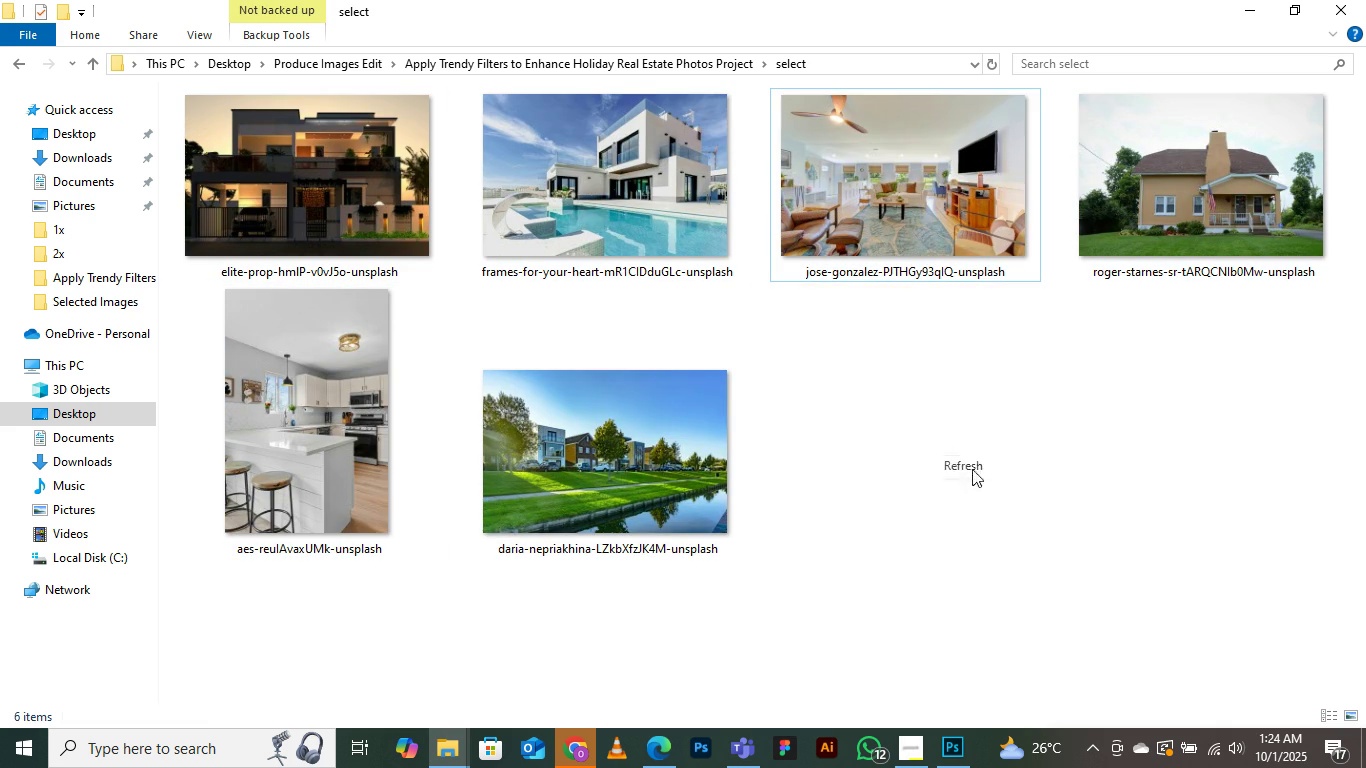 
left_click([972, 469])
 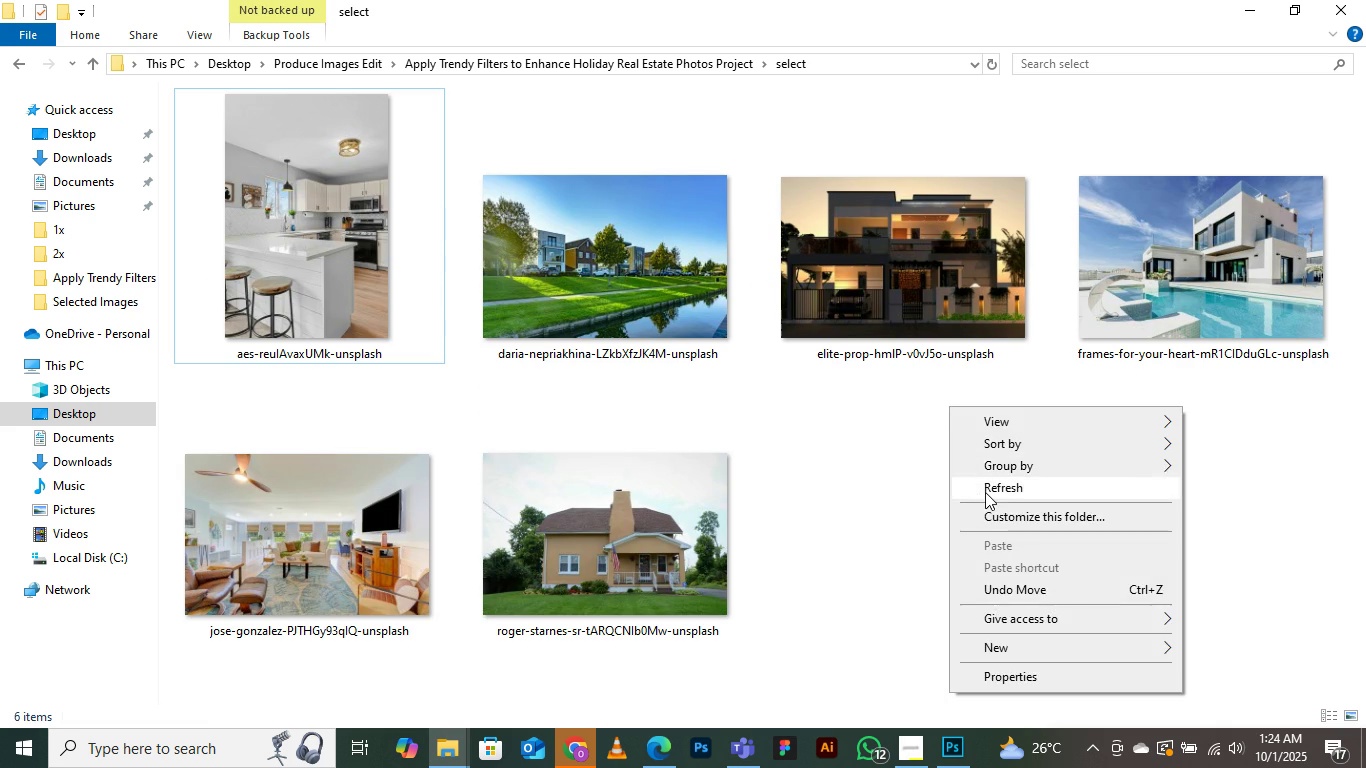 
left_click([985, 492])
 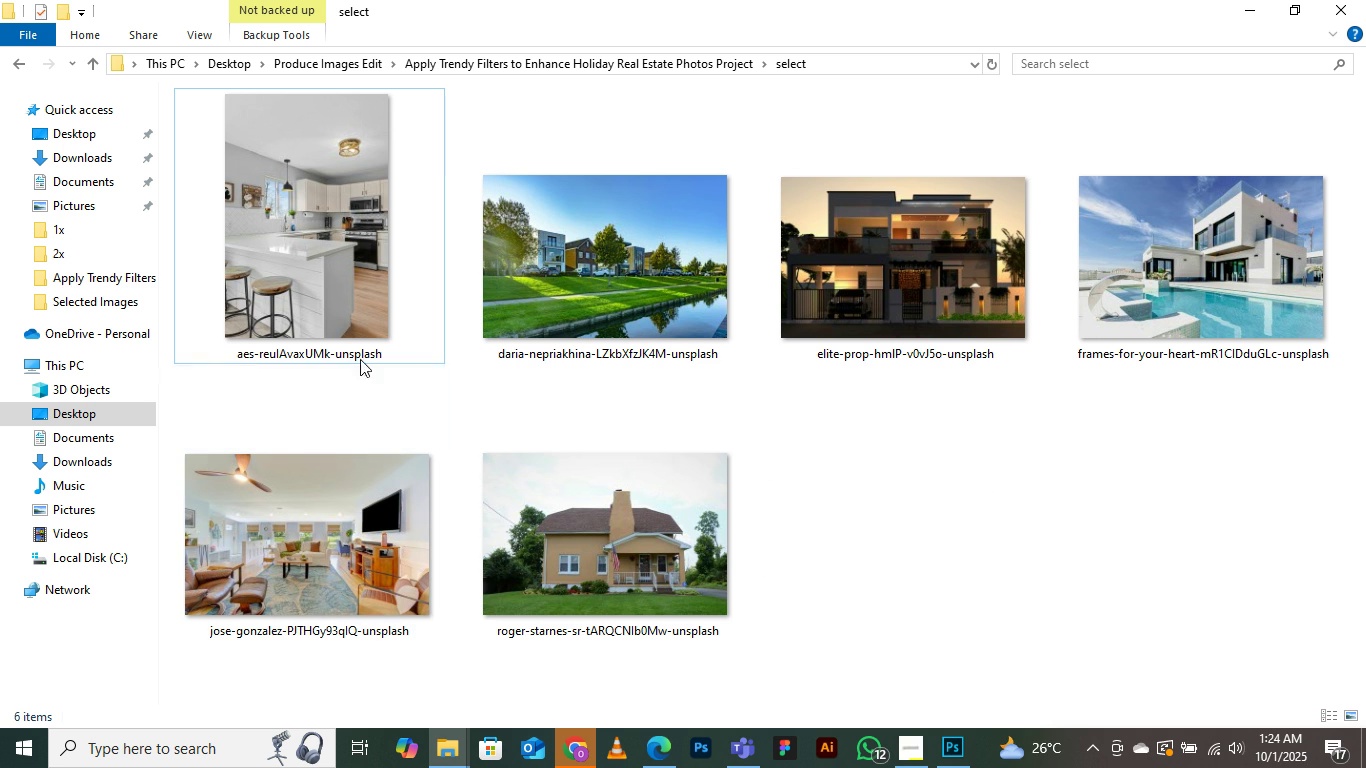 
wait(9.12)
 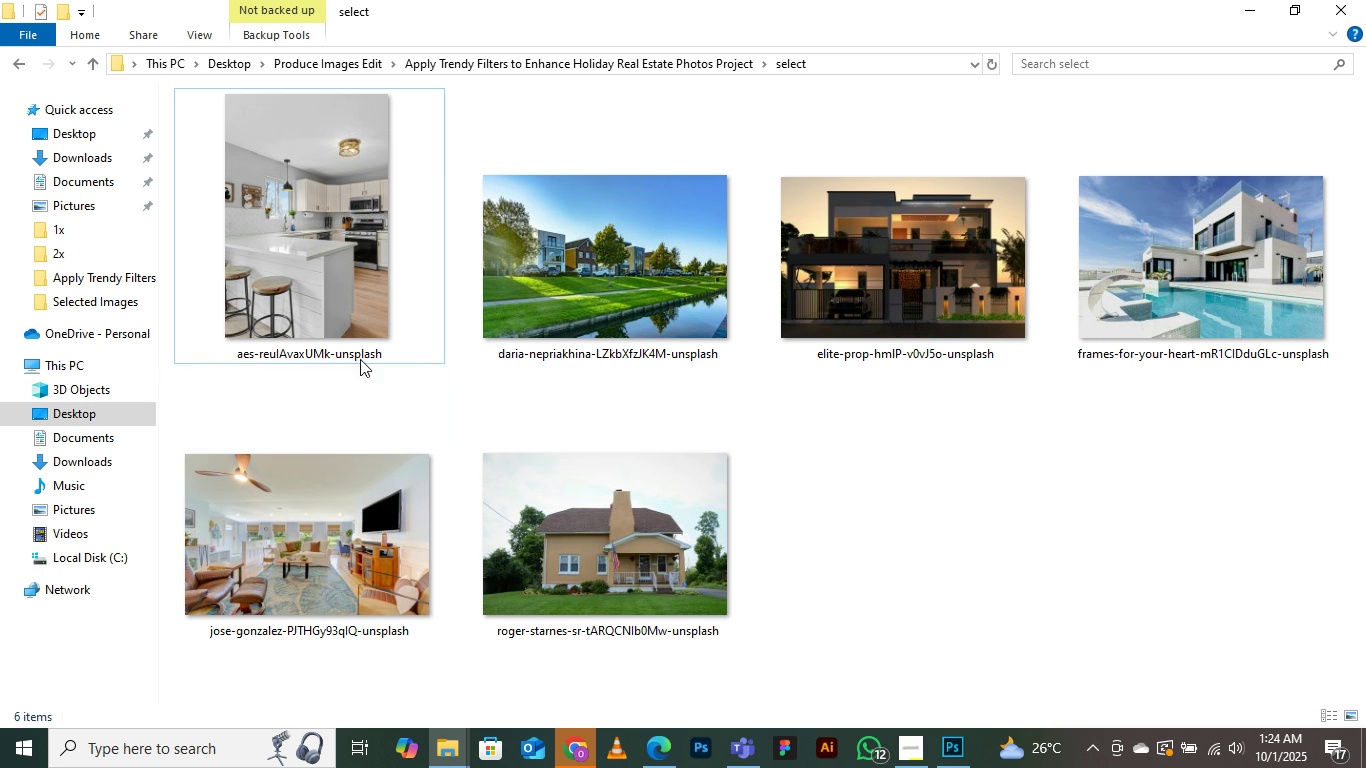 
left_click([673, 65])
 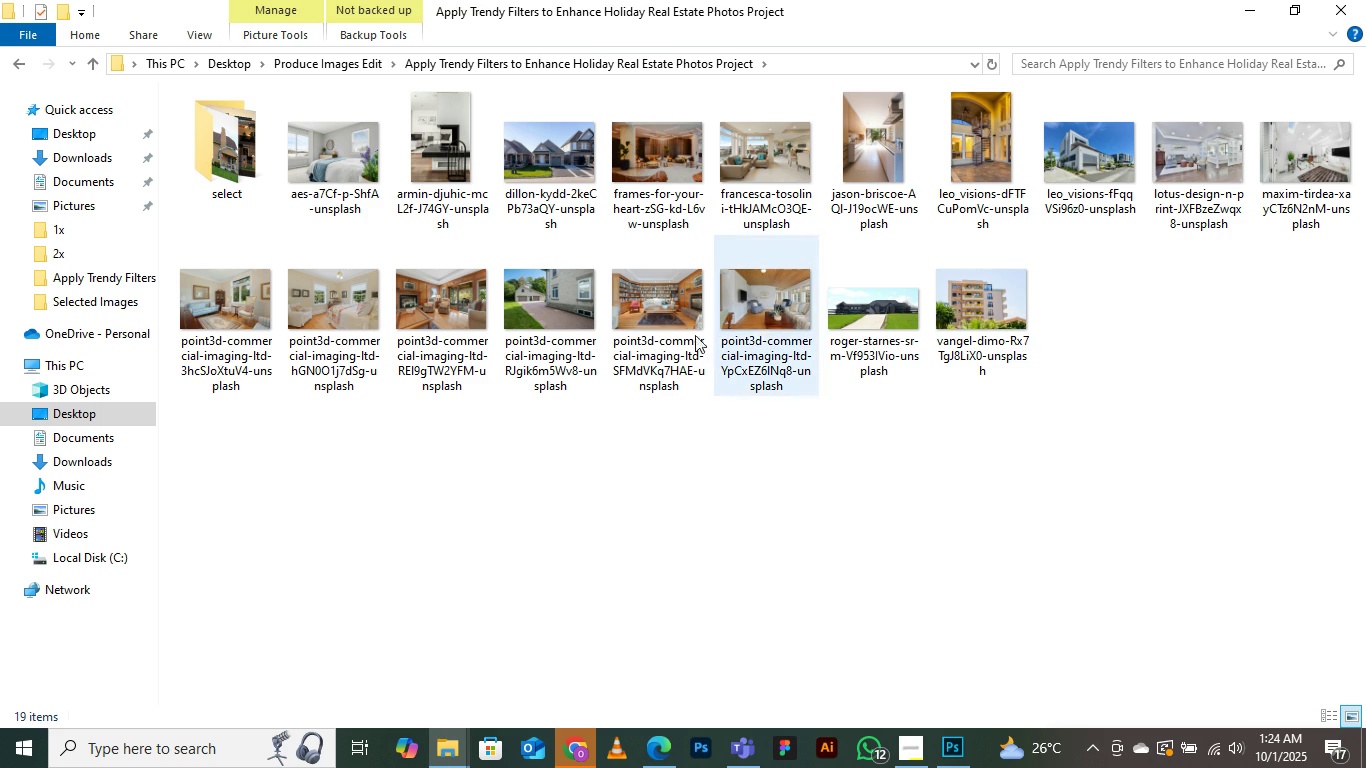 
left_click([655, 319])
 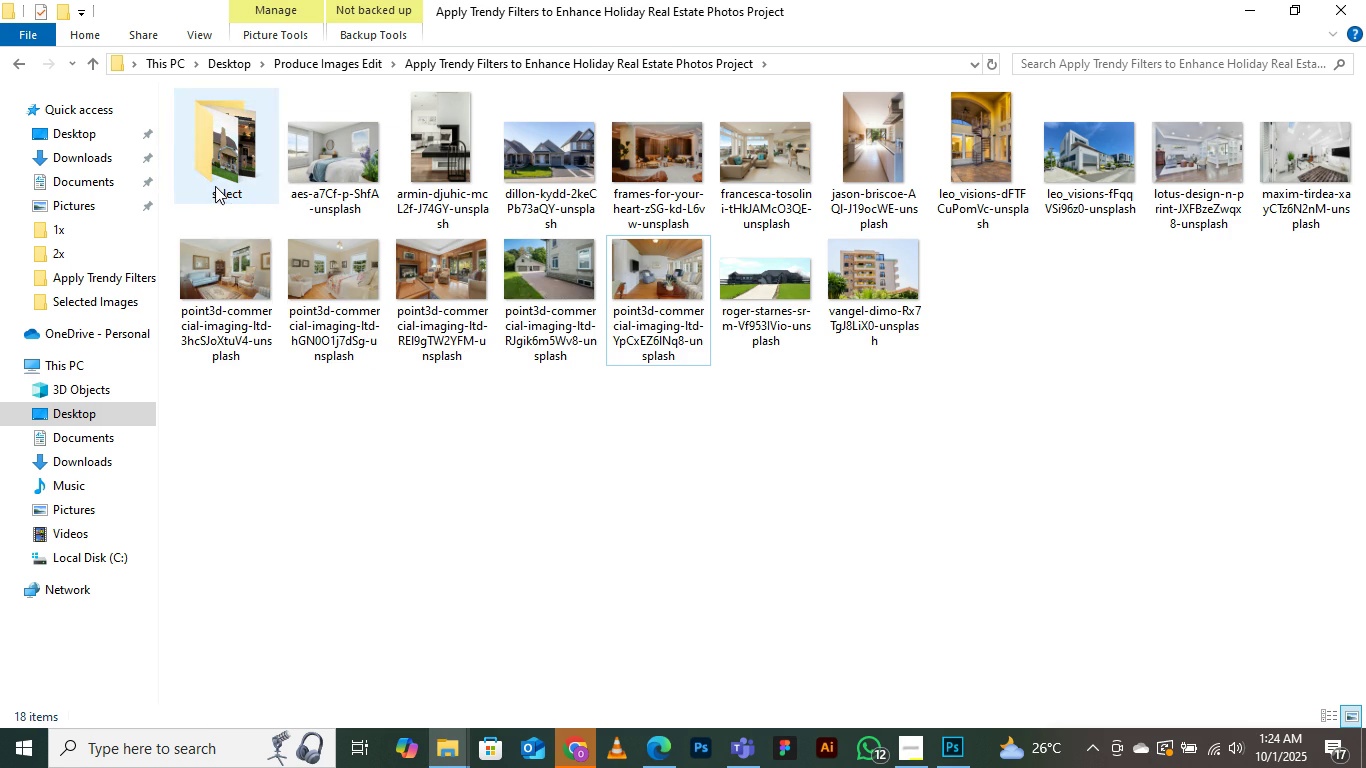 
wait(6.42)
 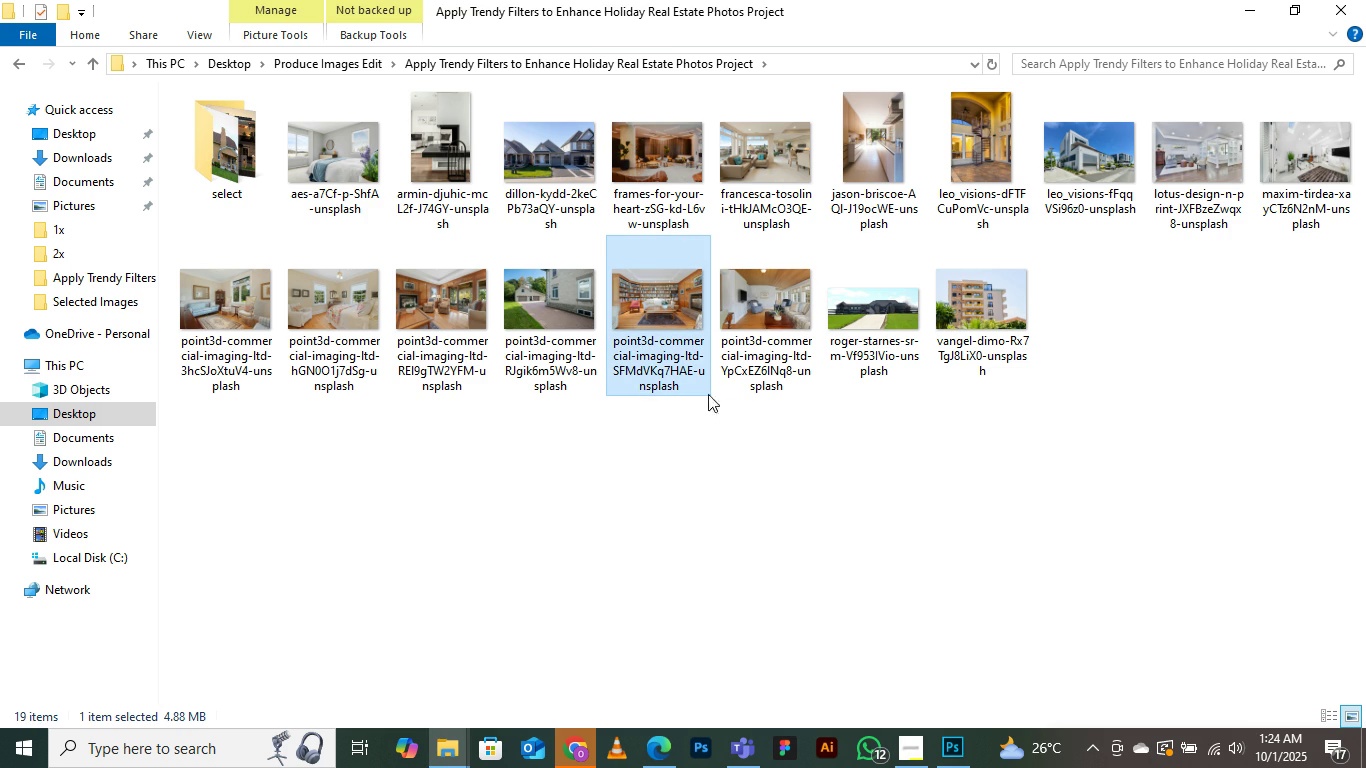 
double_click([244, 134])
 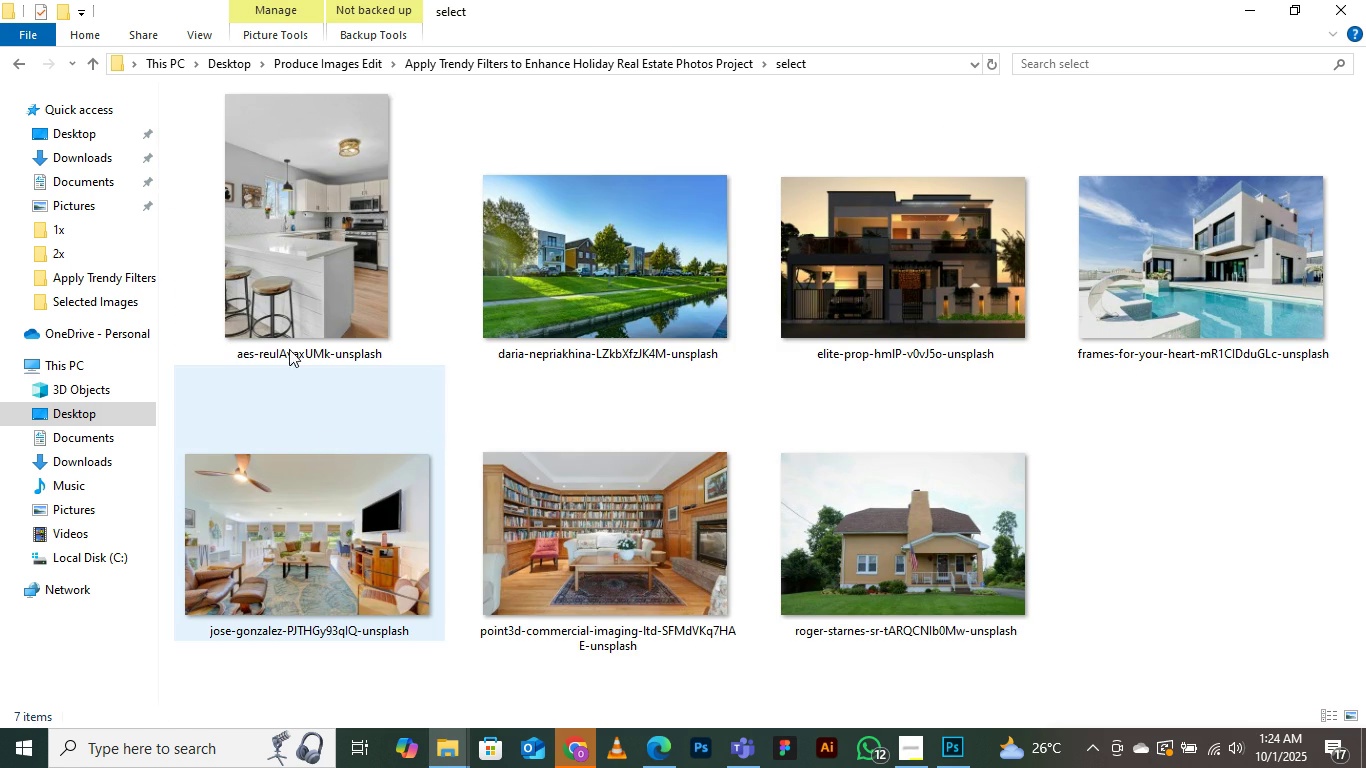 
left_click([287, 261])
 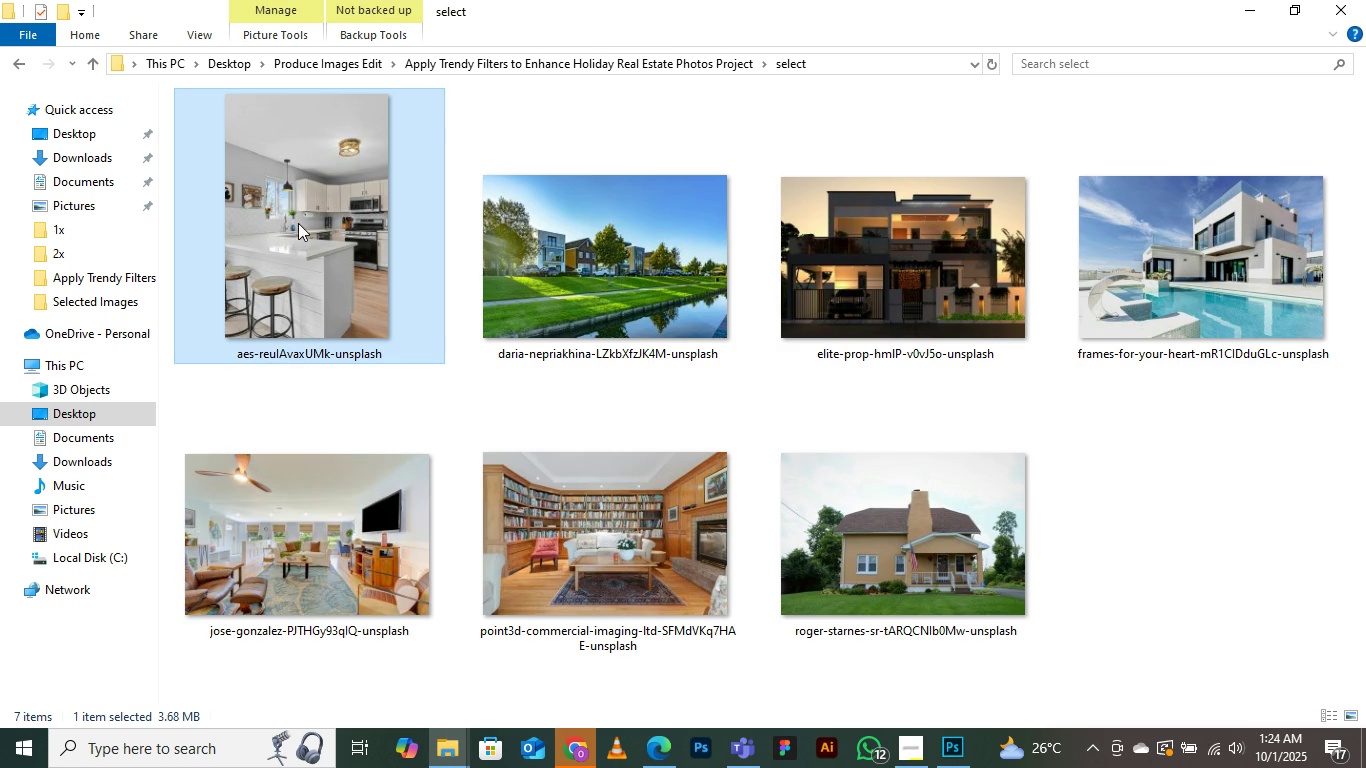 
right_click([298, 224])
 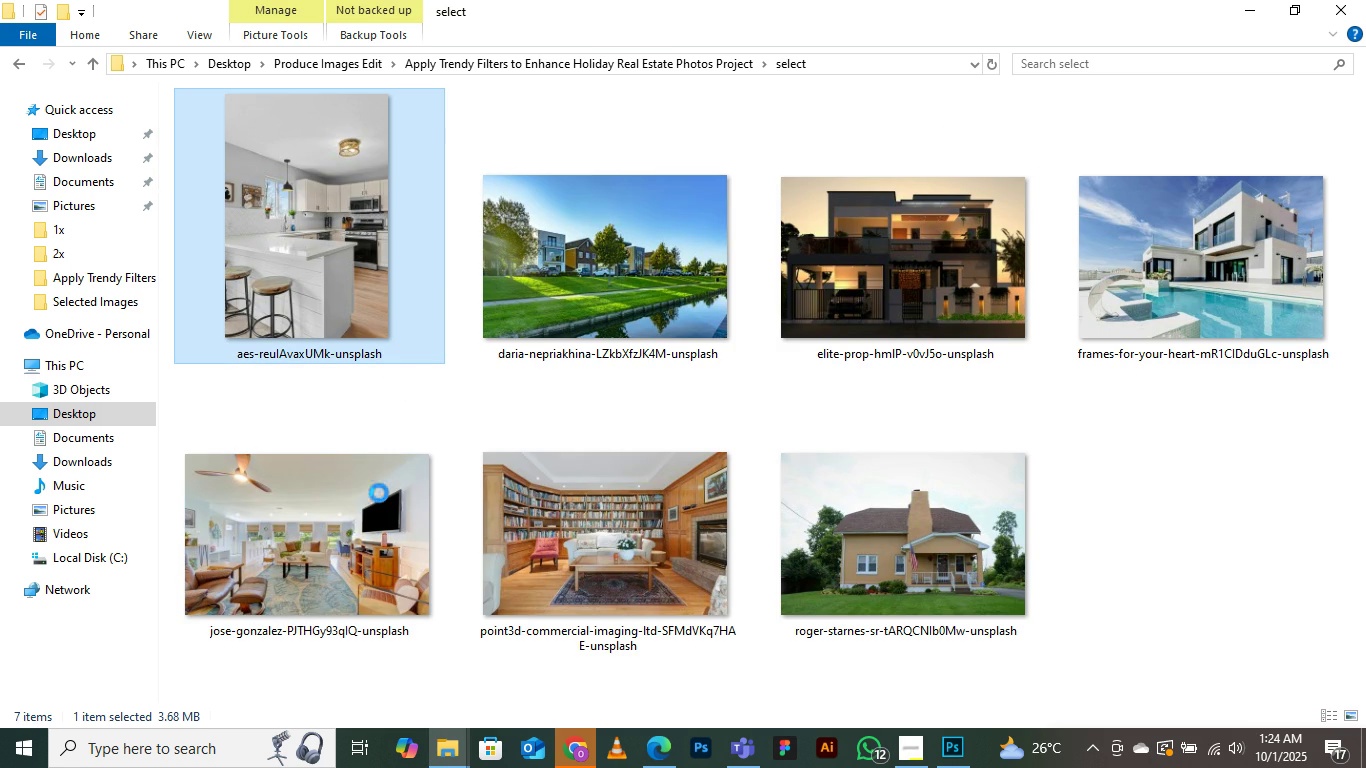 
mouse_move([398, 459])
 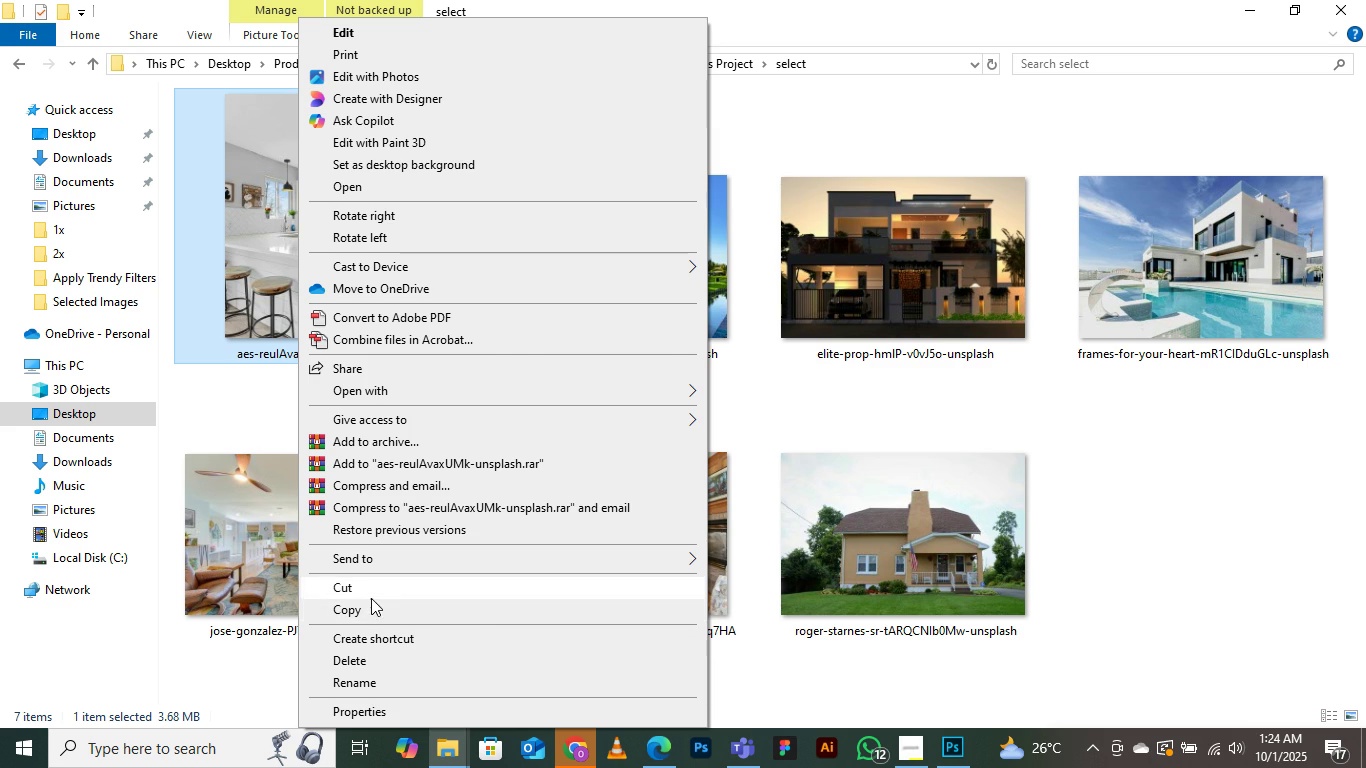 
left_click([371, 598])
 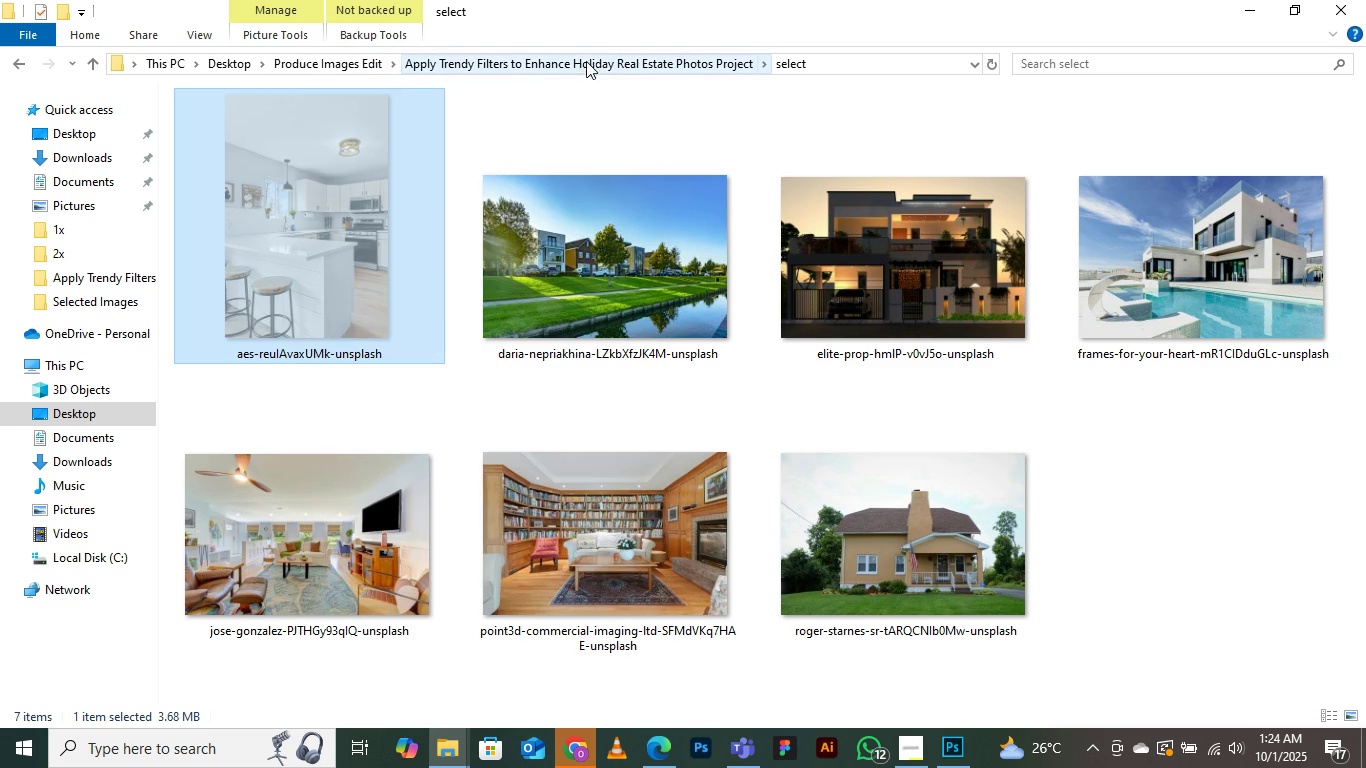 
left_click([587, 60])
 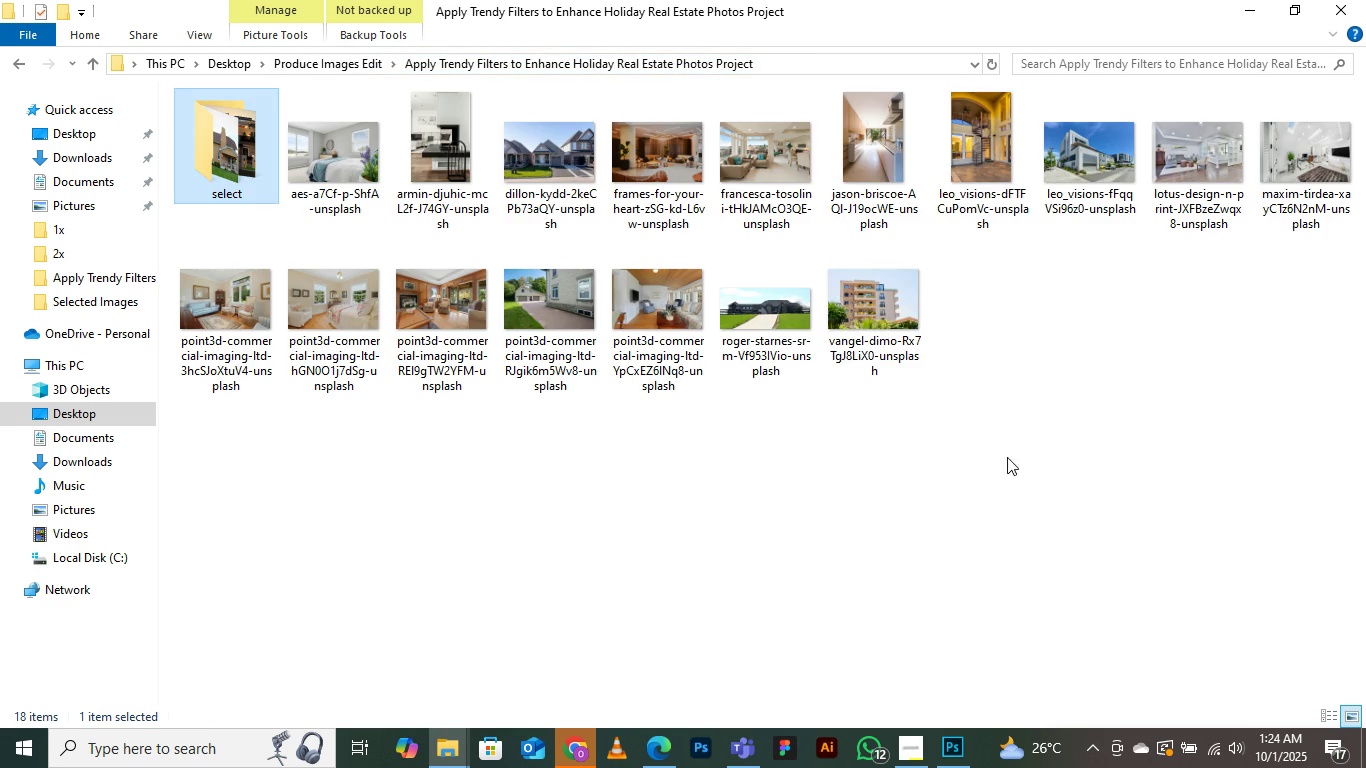 
scroll: coordinate [980, 470], scroll_direction: down, amount: 2.0
 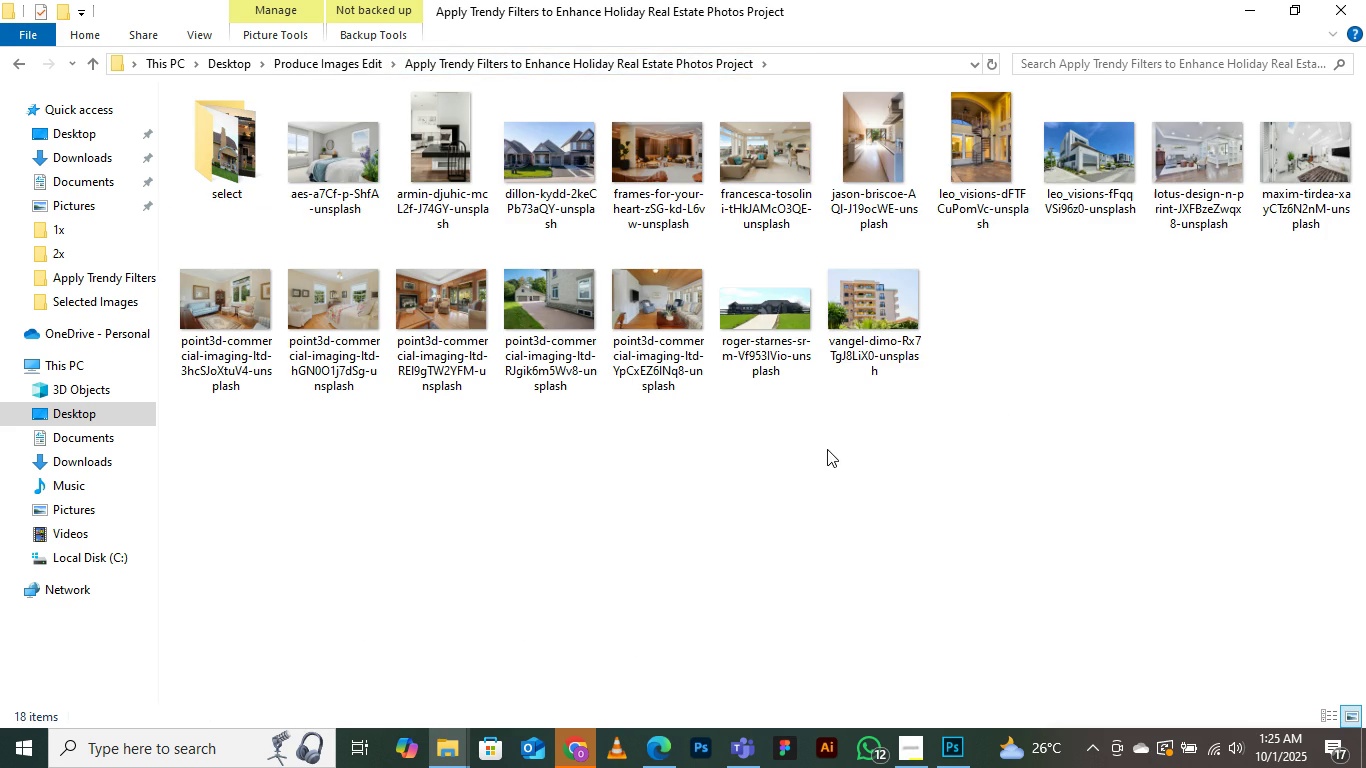 
right_click([827, 449])
 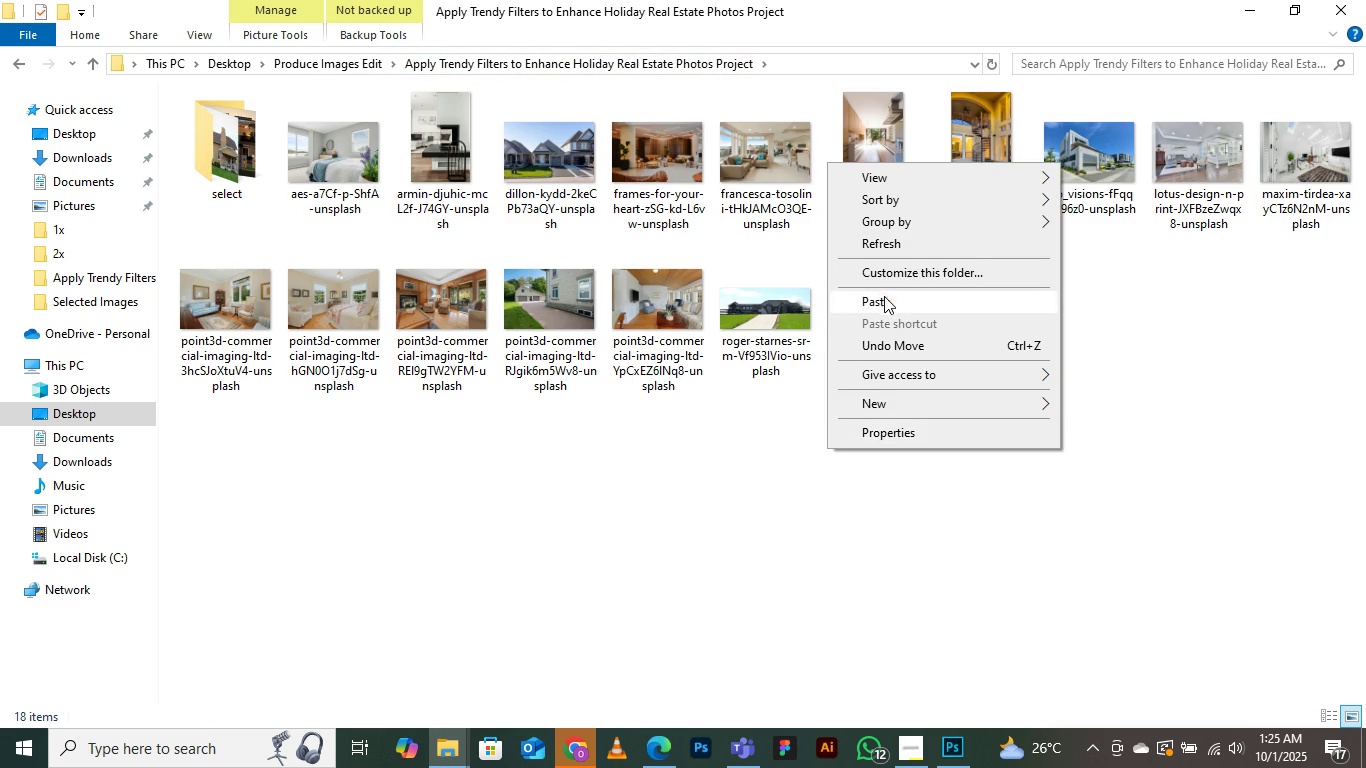 
left_click([884, 296])
 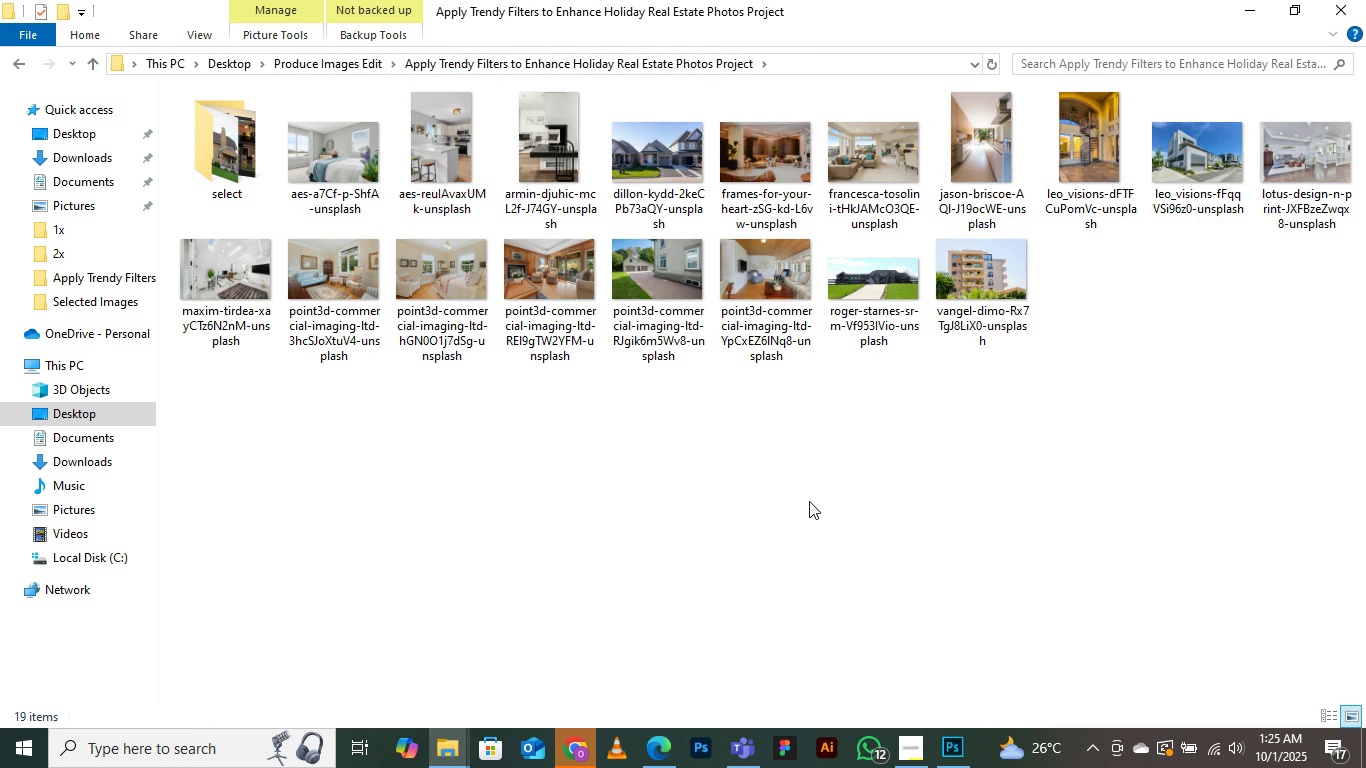 
left_click([810, 501])
 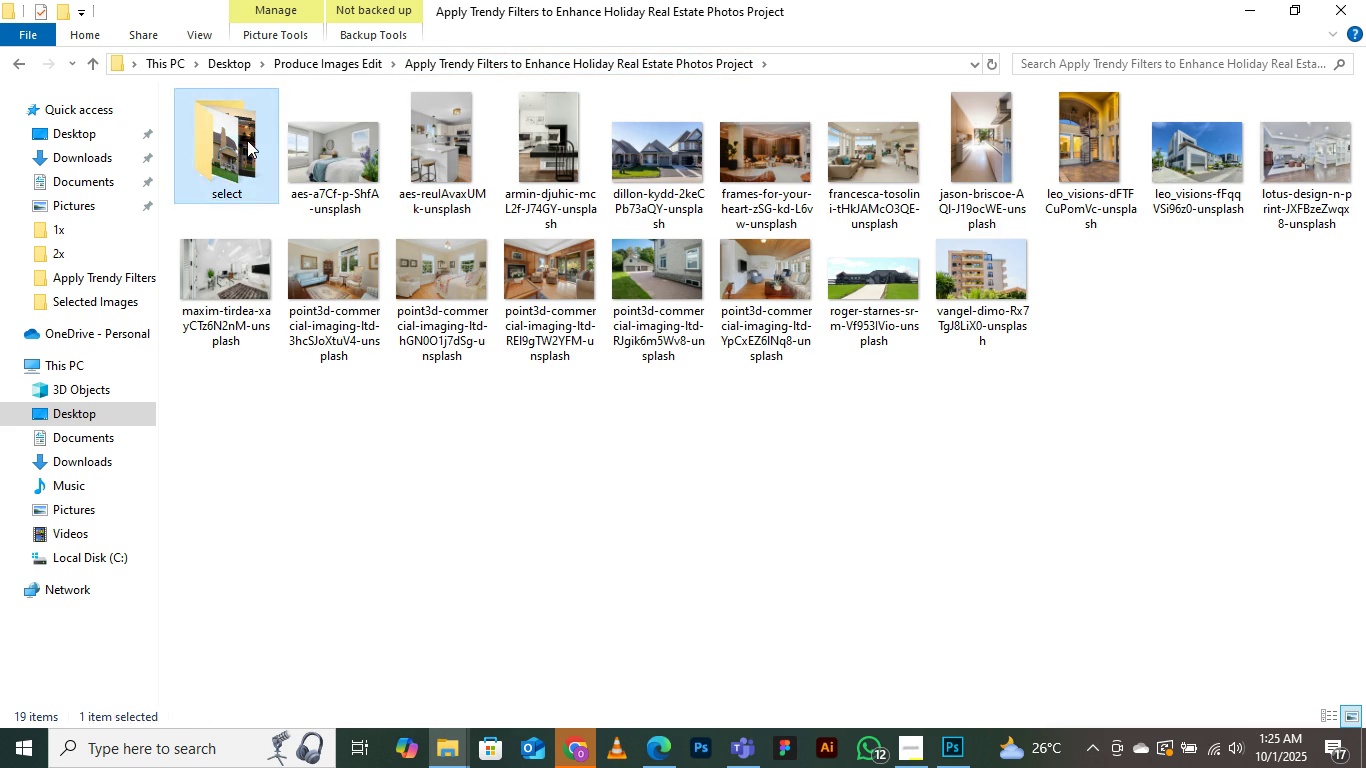 
double_click([247, 140])
 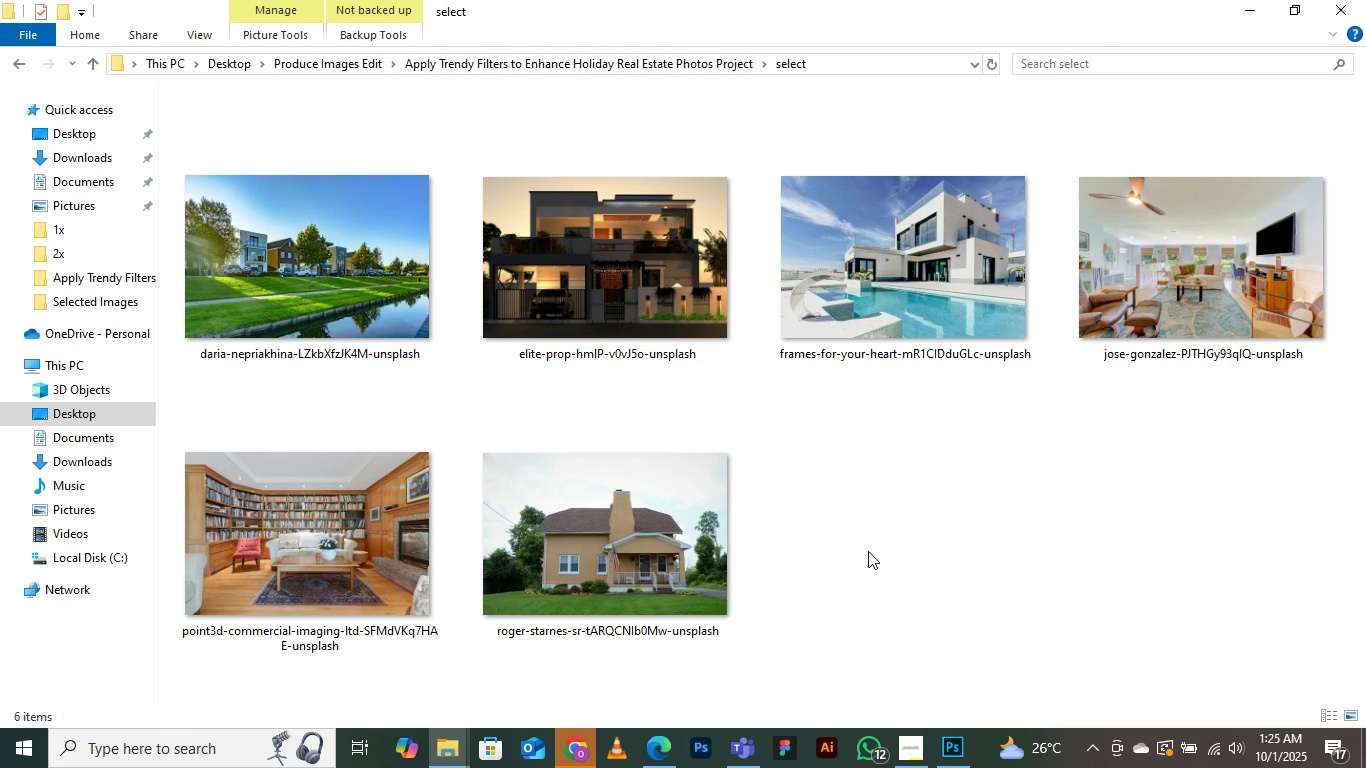 
right_click([868, 551])
 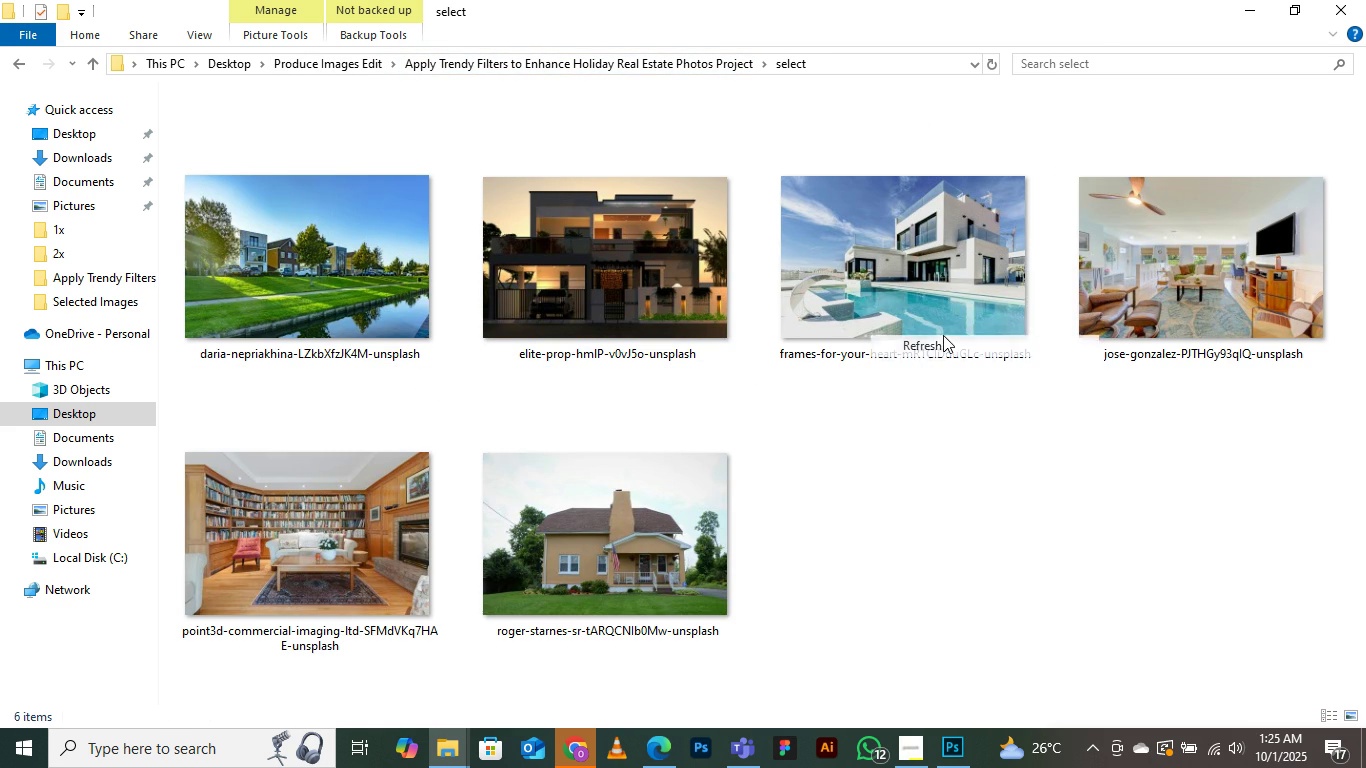 
left_click([943, 335])
 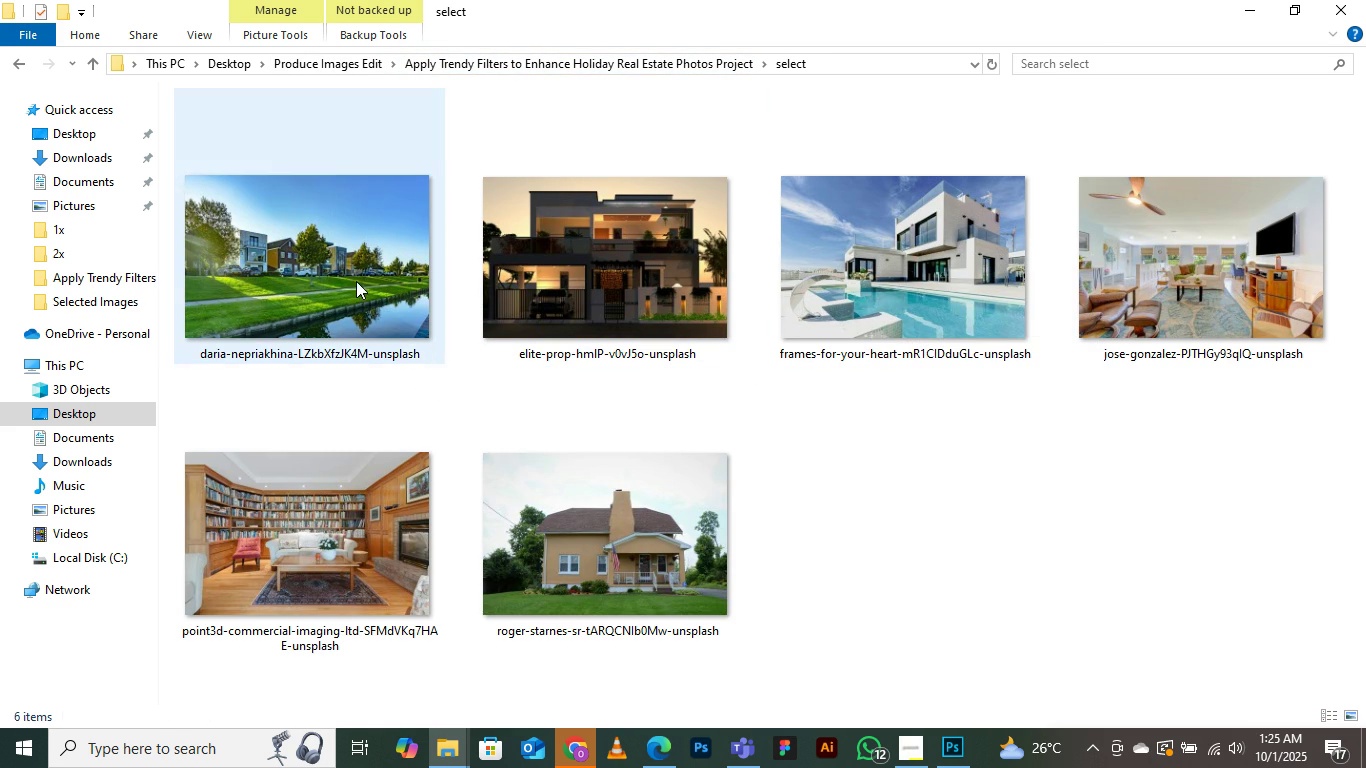 
left_click([356, 281])
 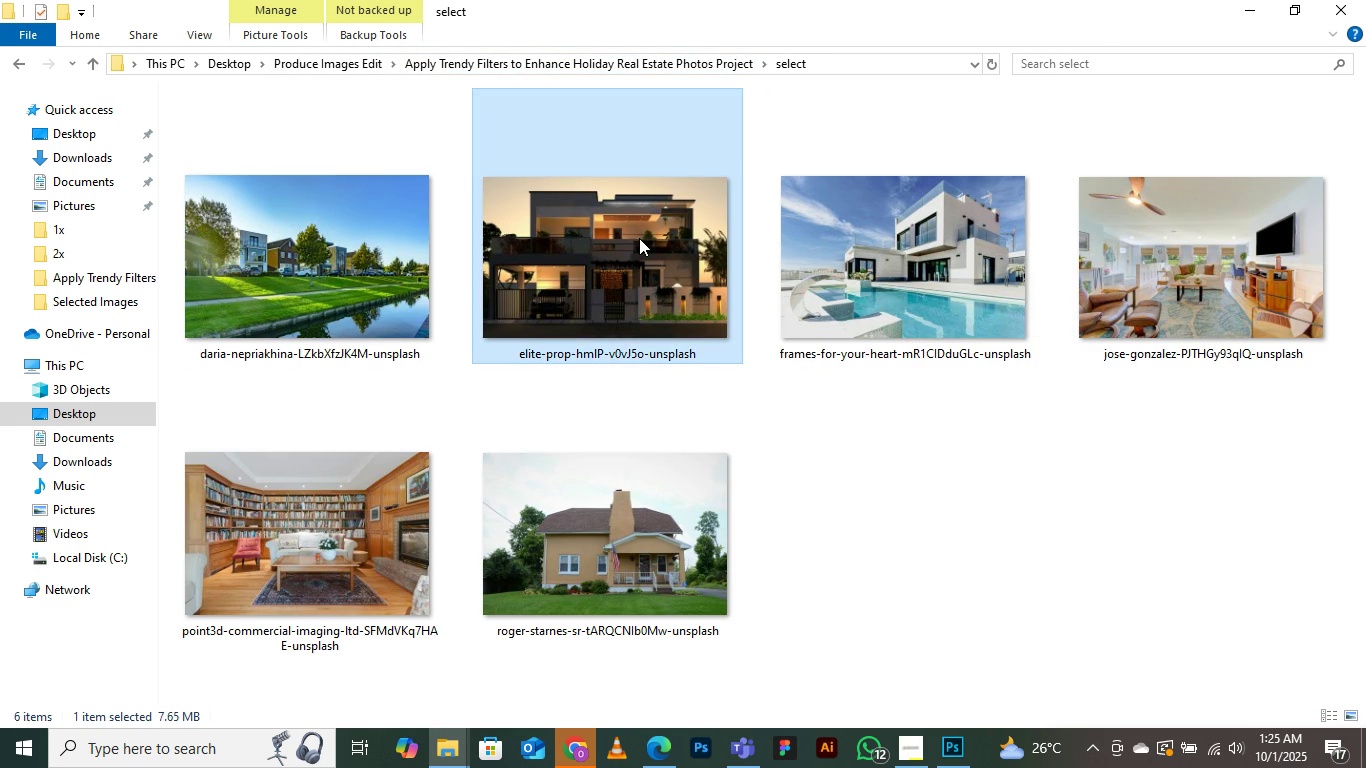 
left_click([639, 238])
 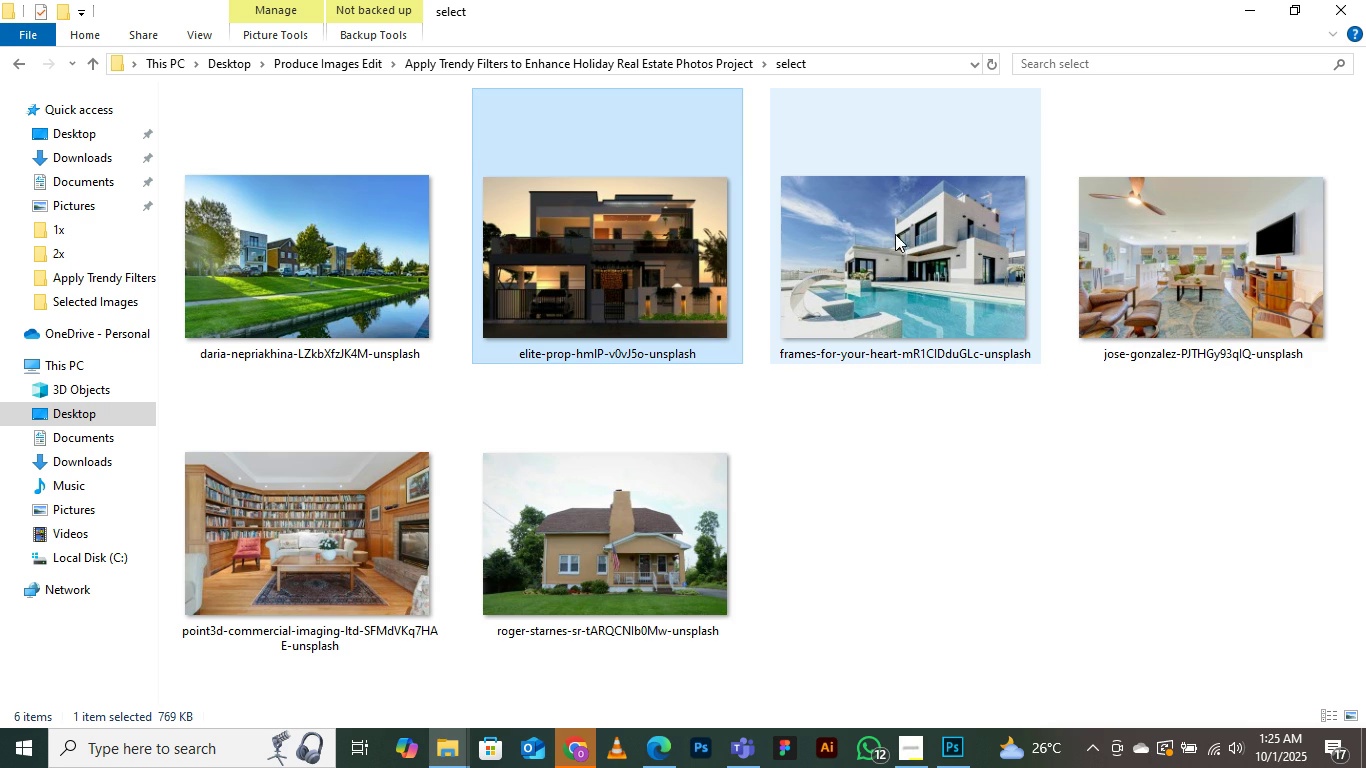 
left_click([895, 234])
 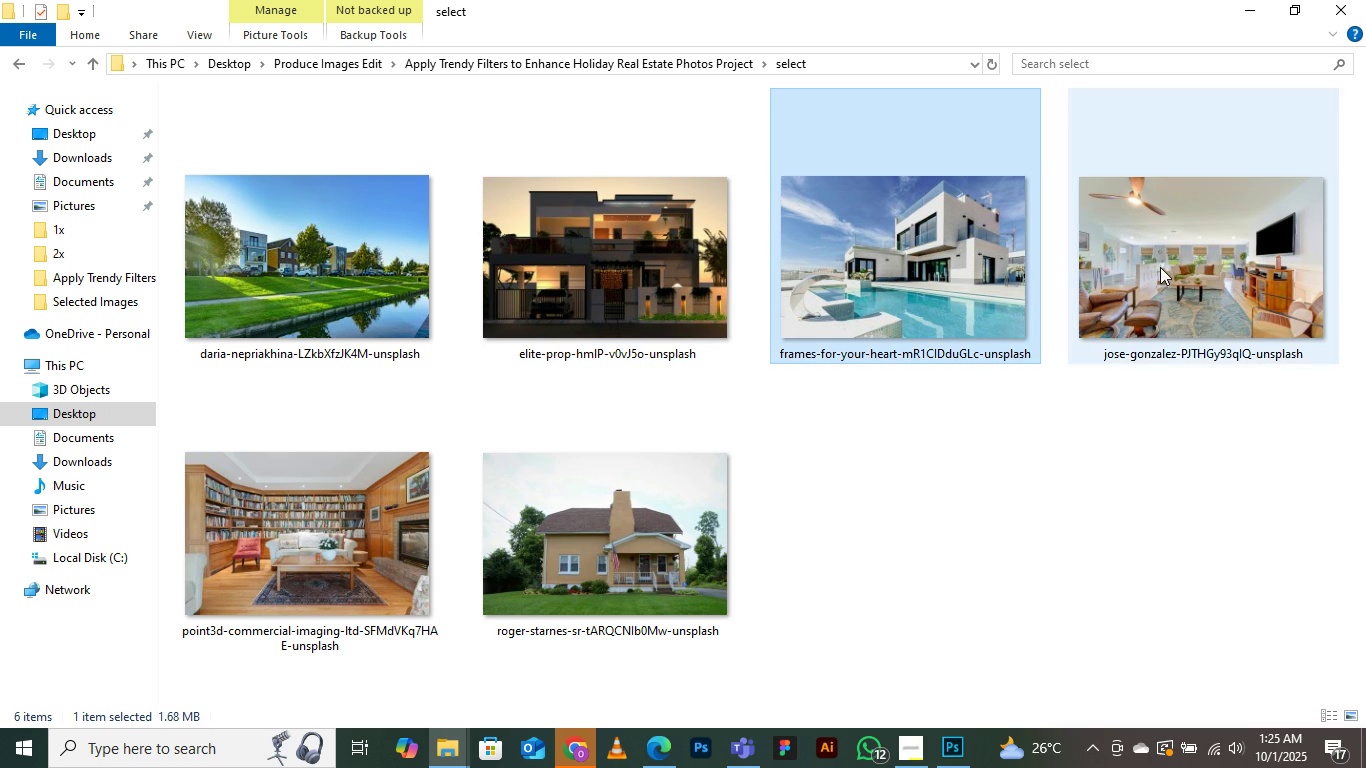 
left_click([1160, 267])
 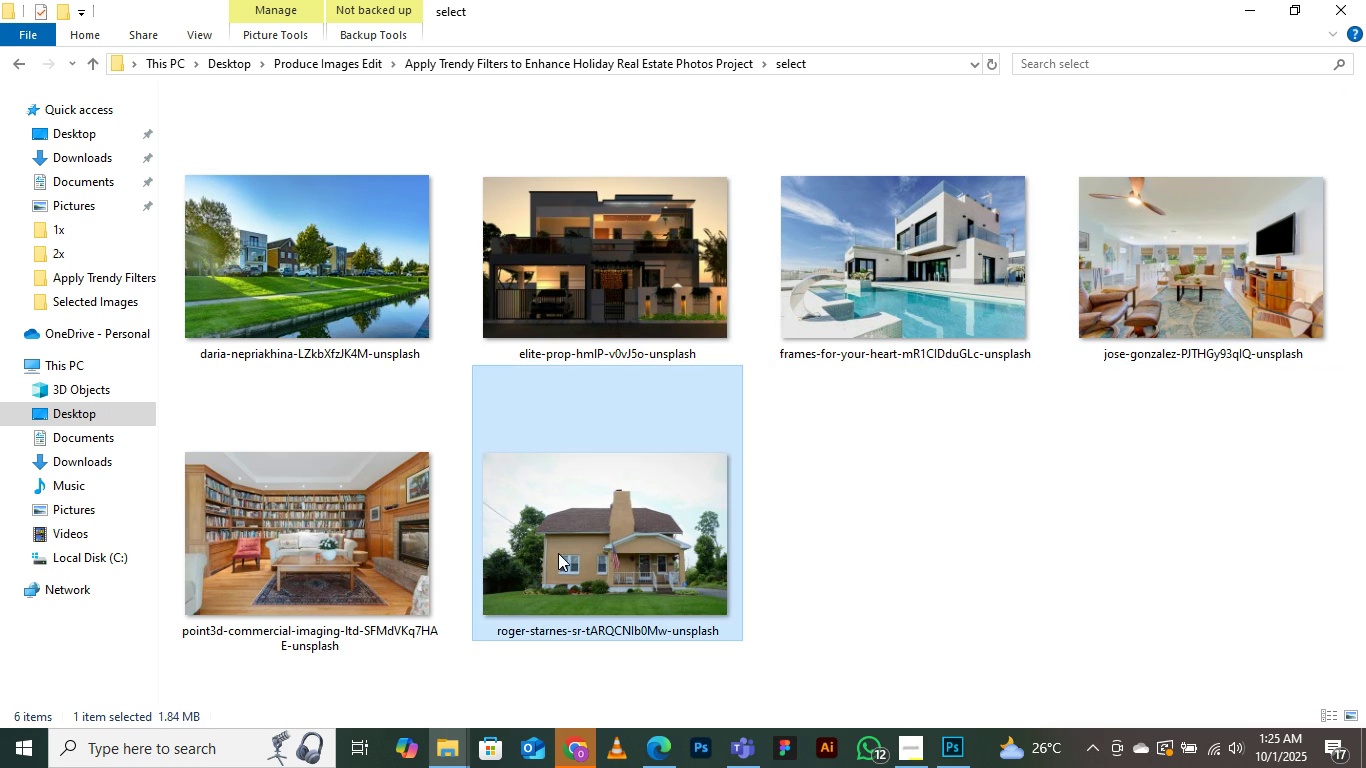 
left_click([558, 553])
 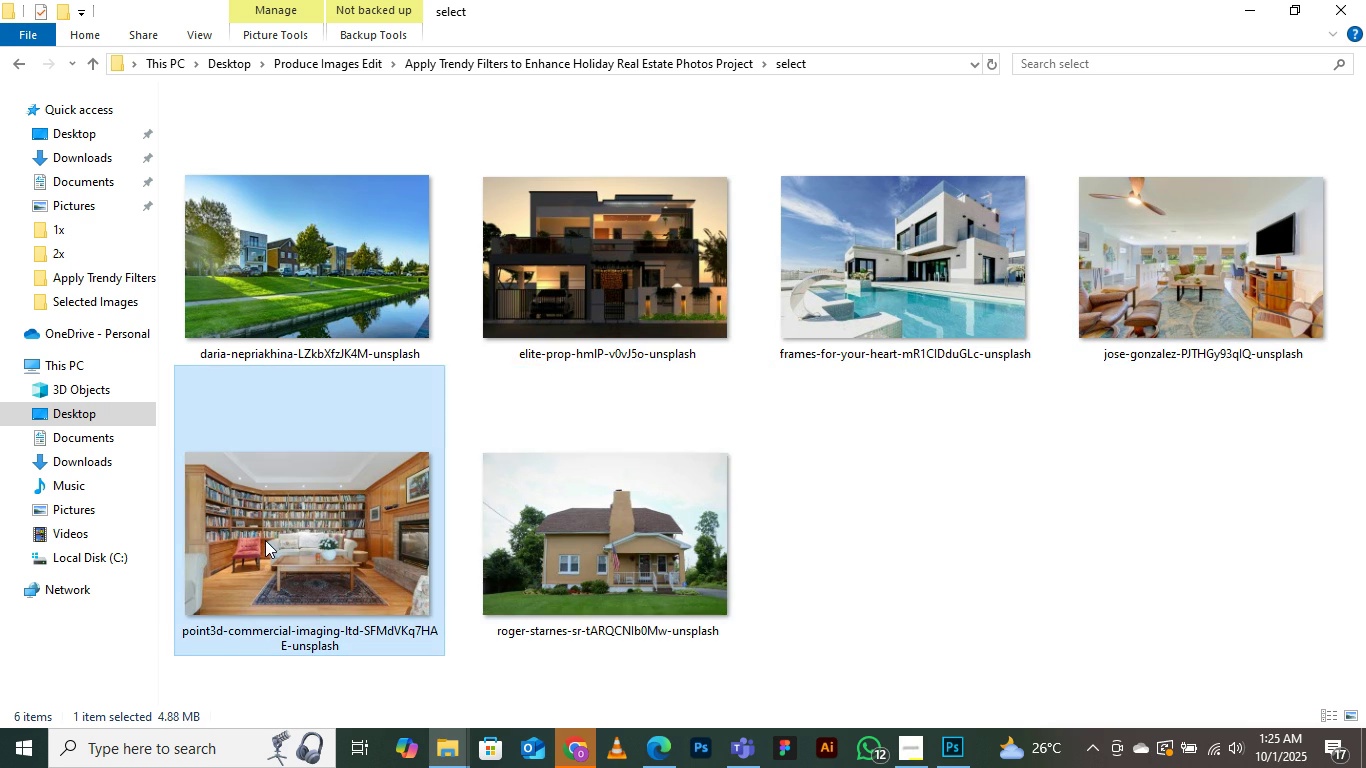 
left_click([265, 540])
 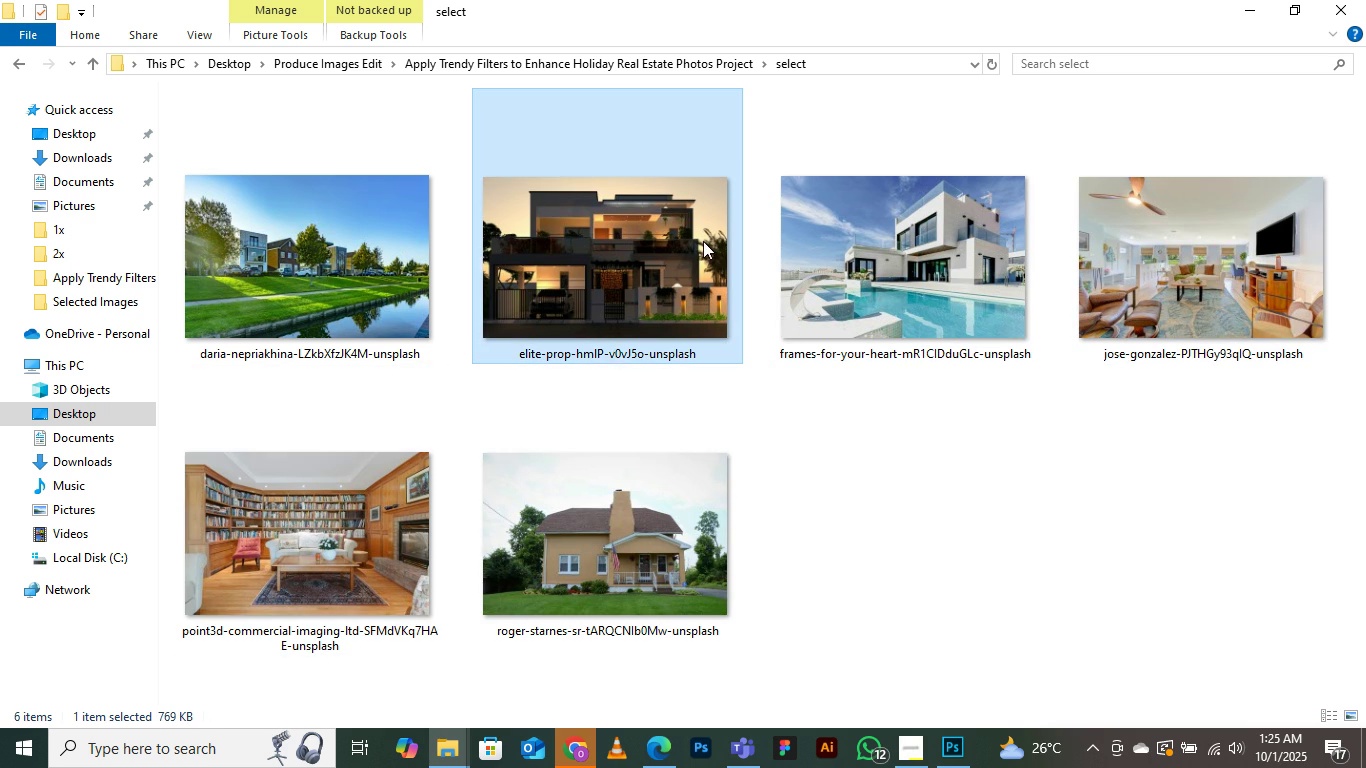 
left_click([703, 241])
 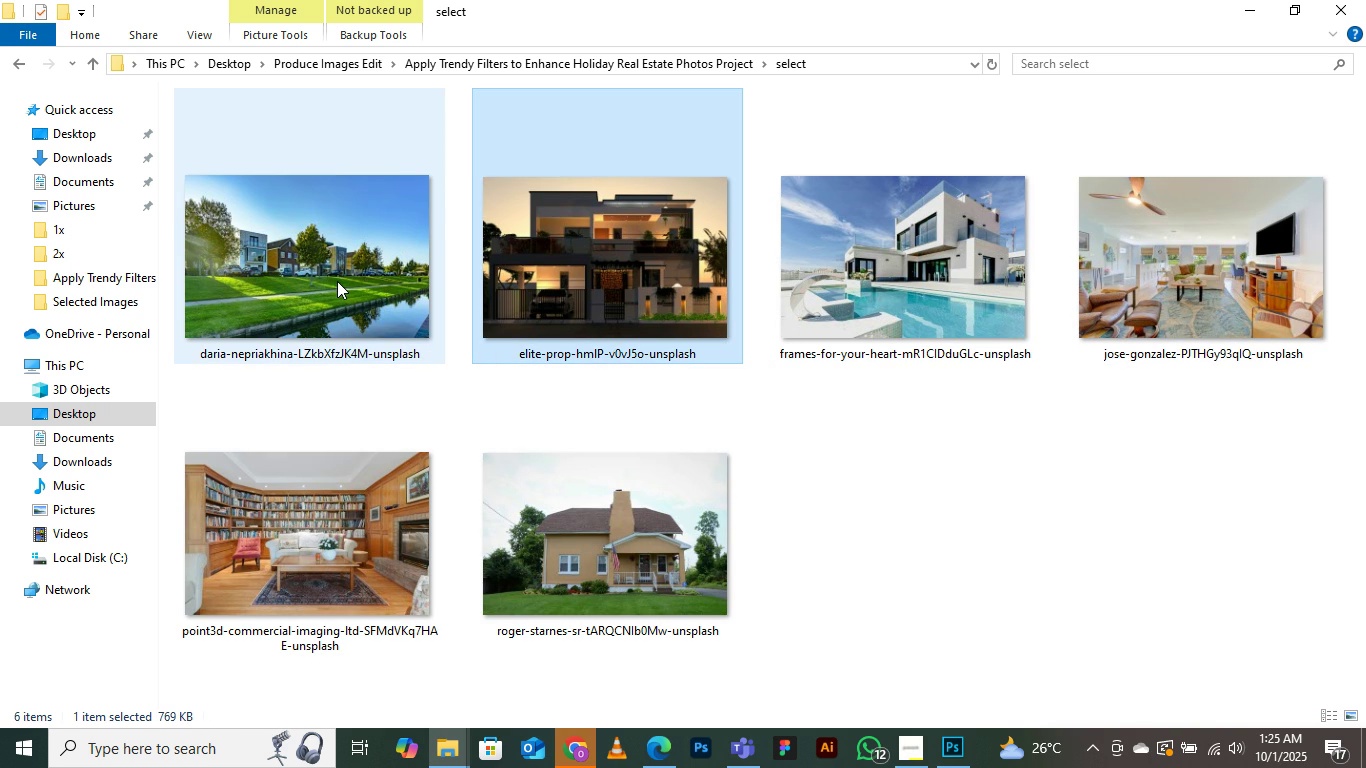 
left_click([337, 281])
 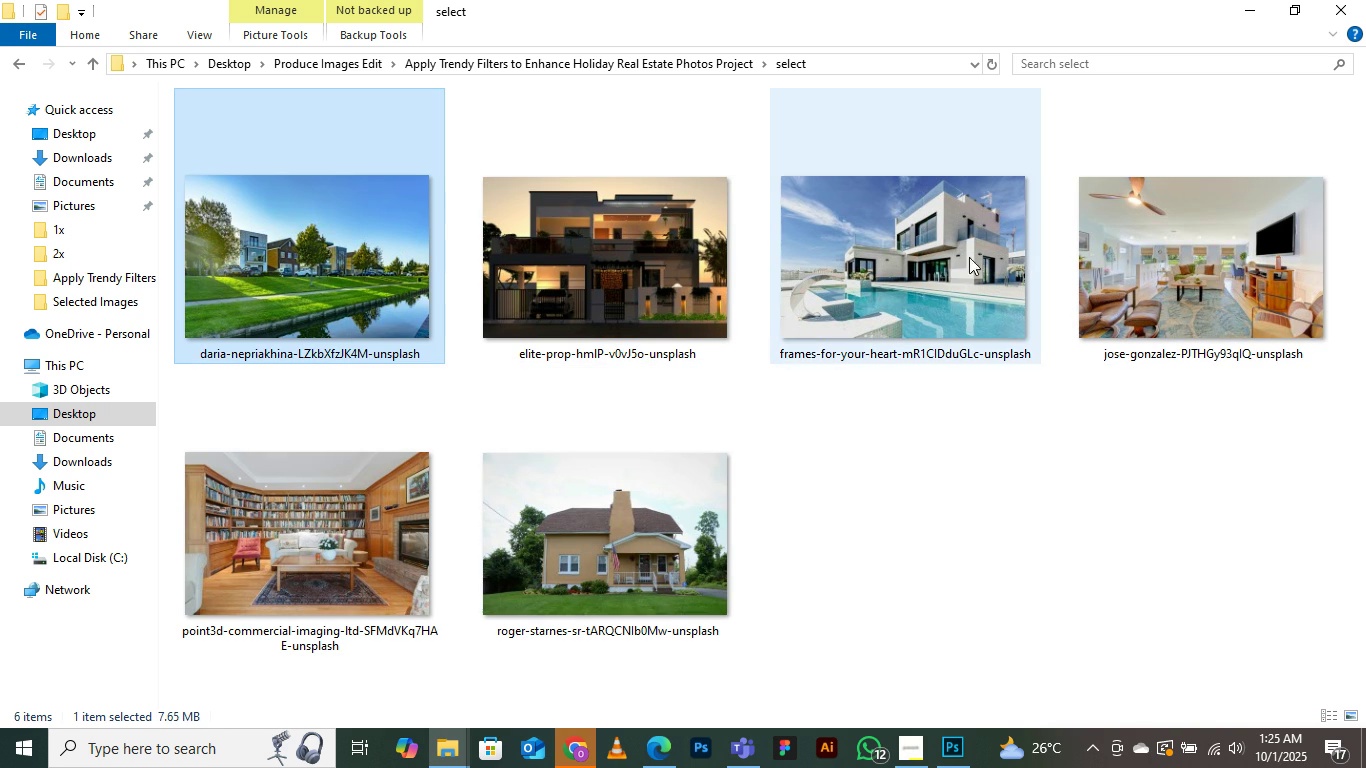 
left_click([905, 243])
 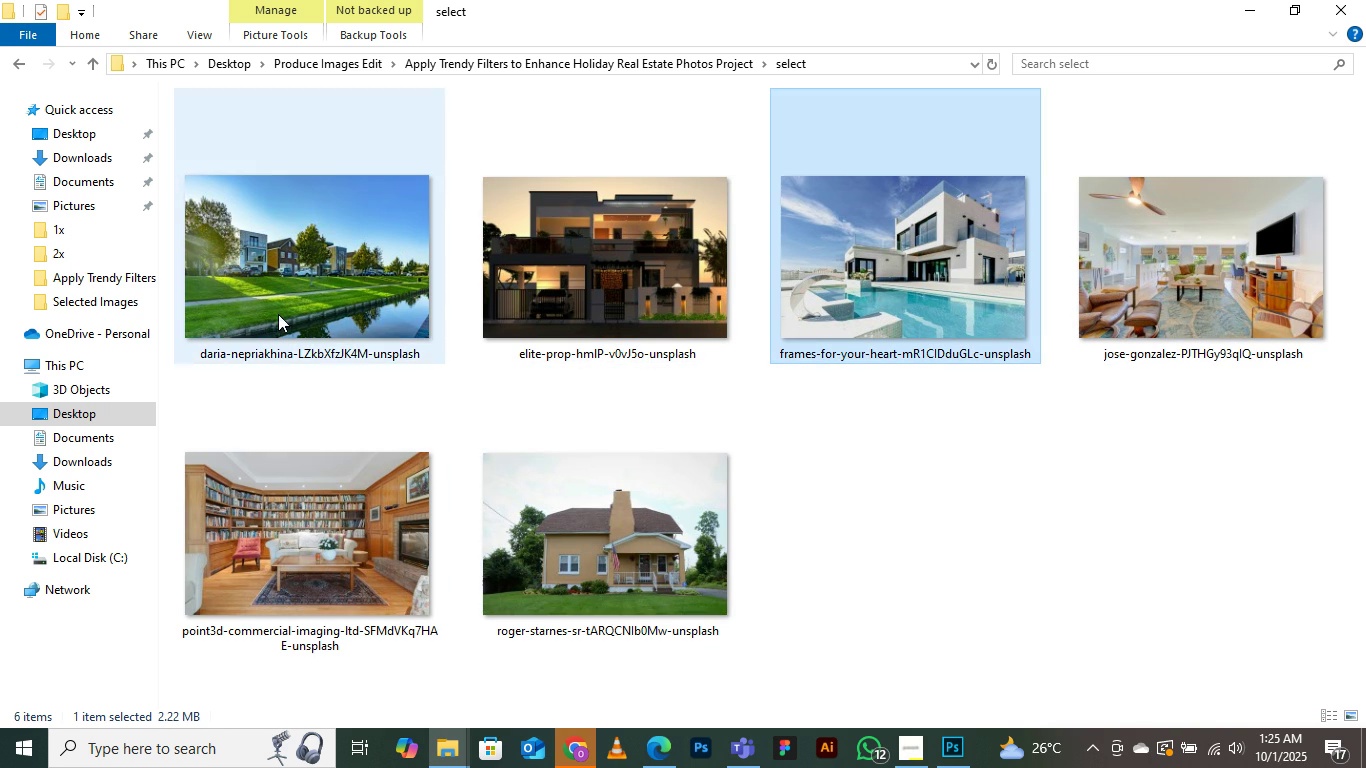 
left_click([278, 309])
 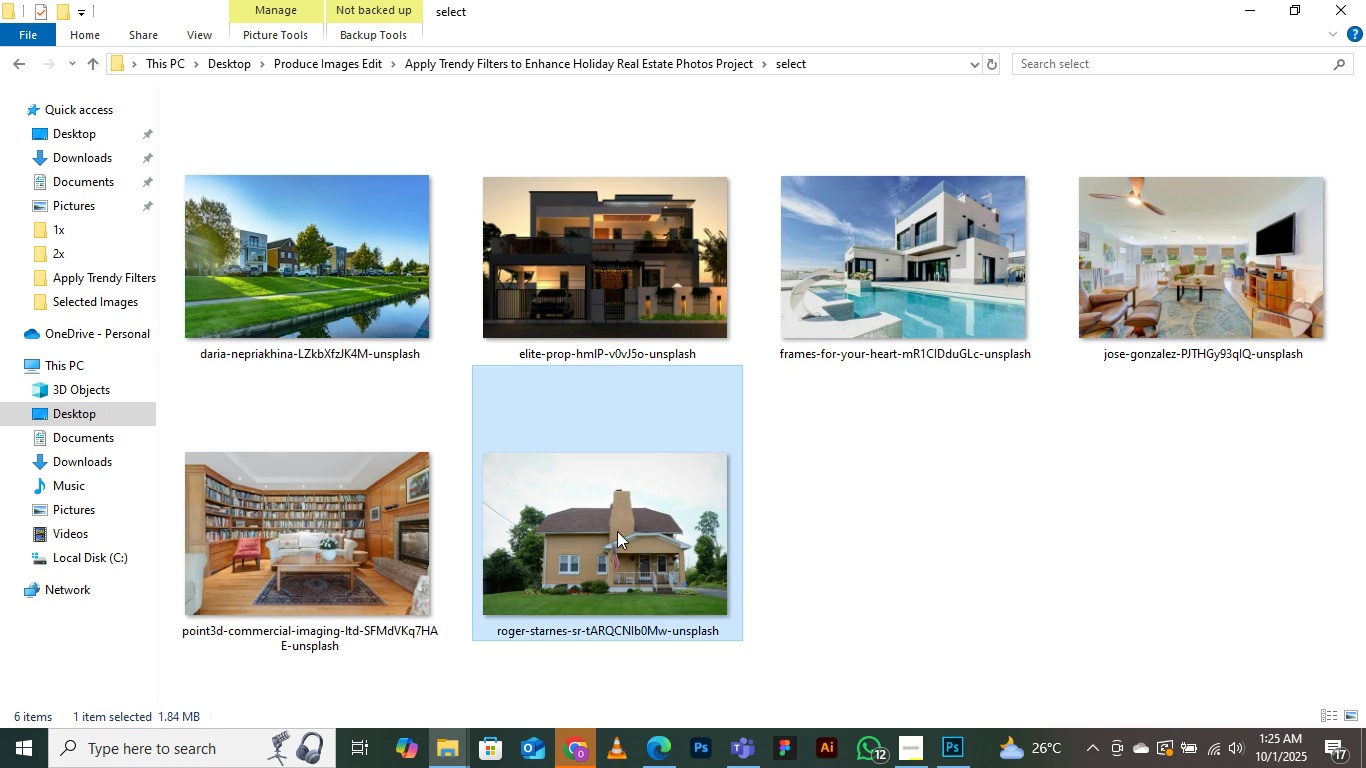 
left_click([617, 531])
 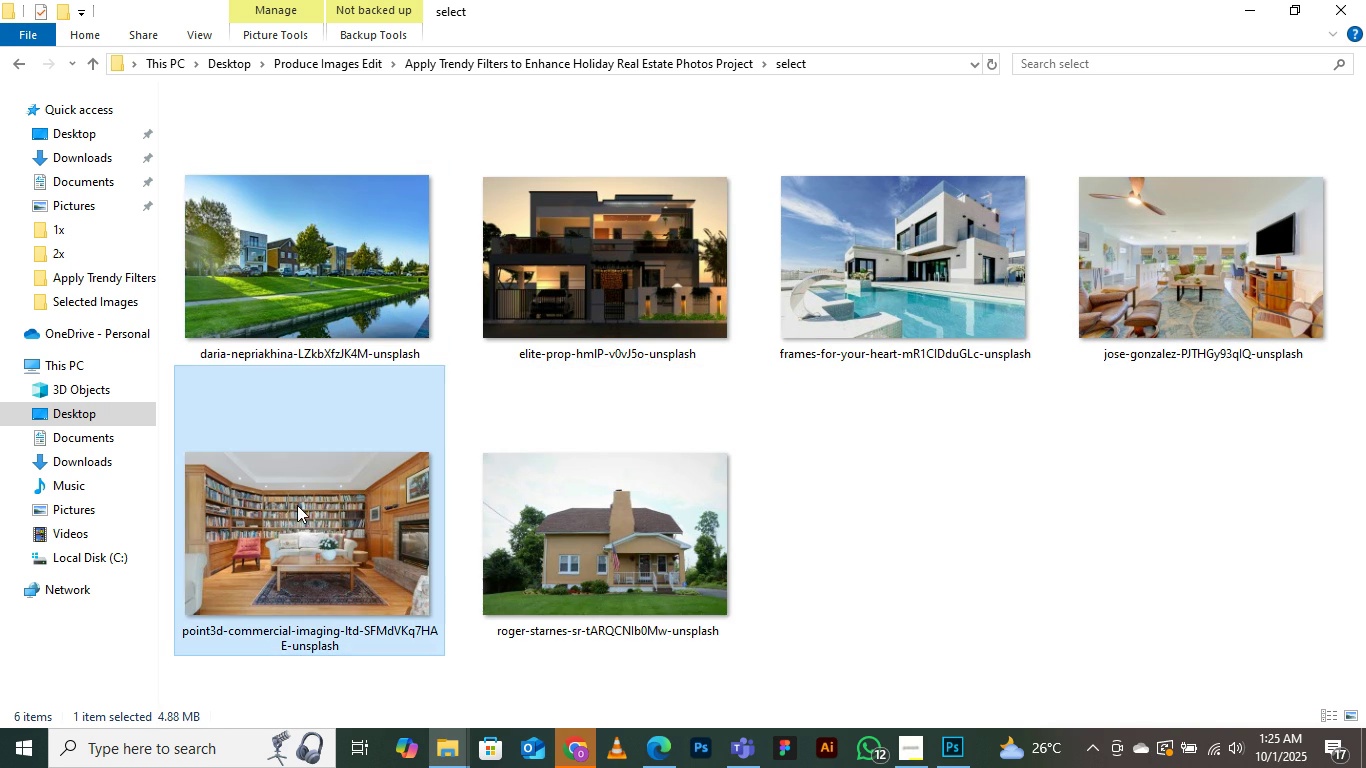 
left_click([297, 505])
 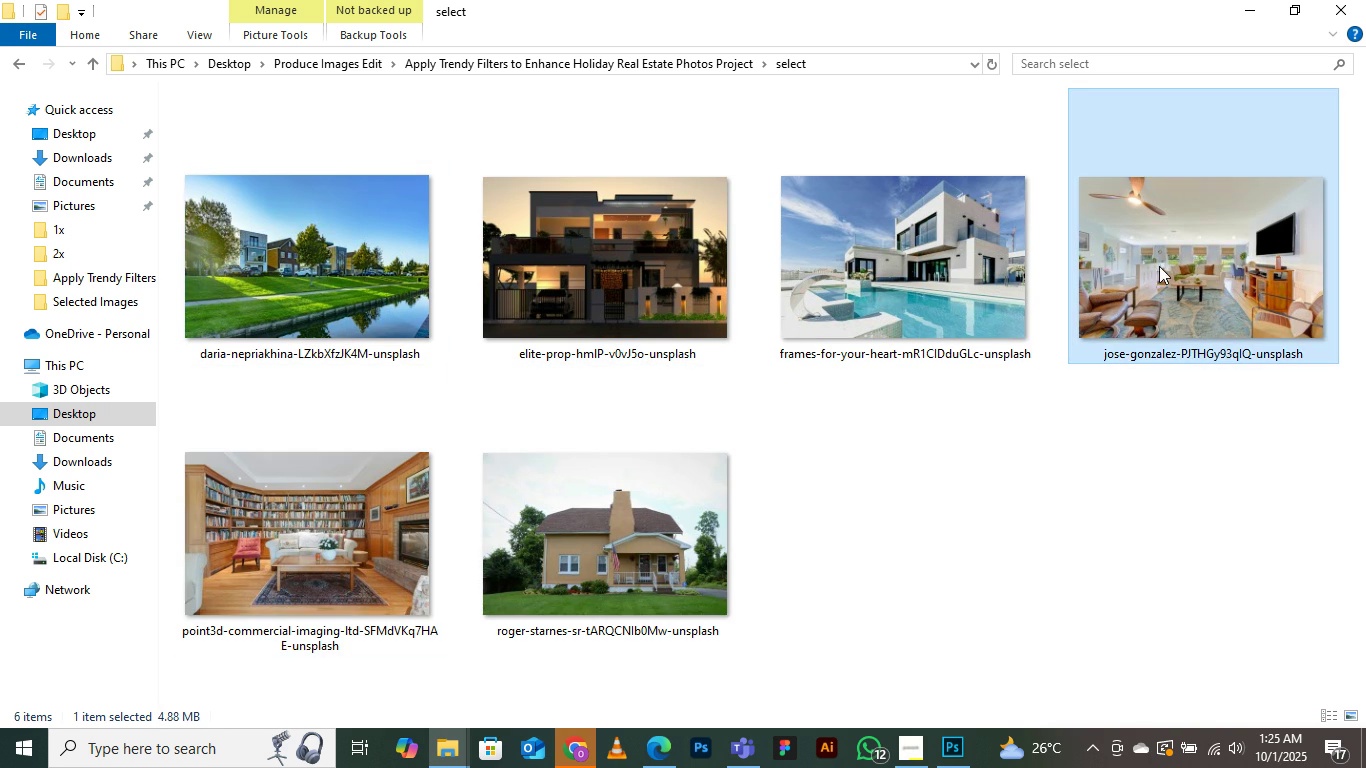 
left_click([1159, 266])
 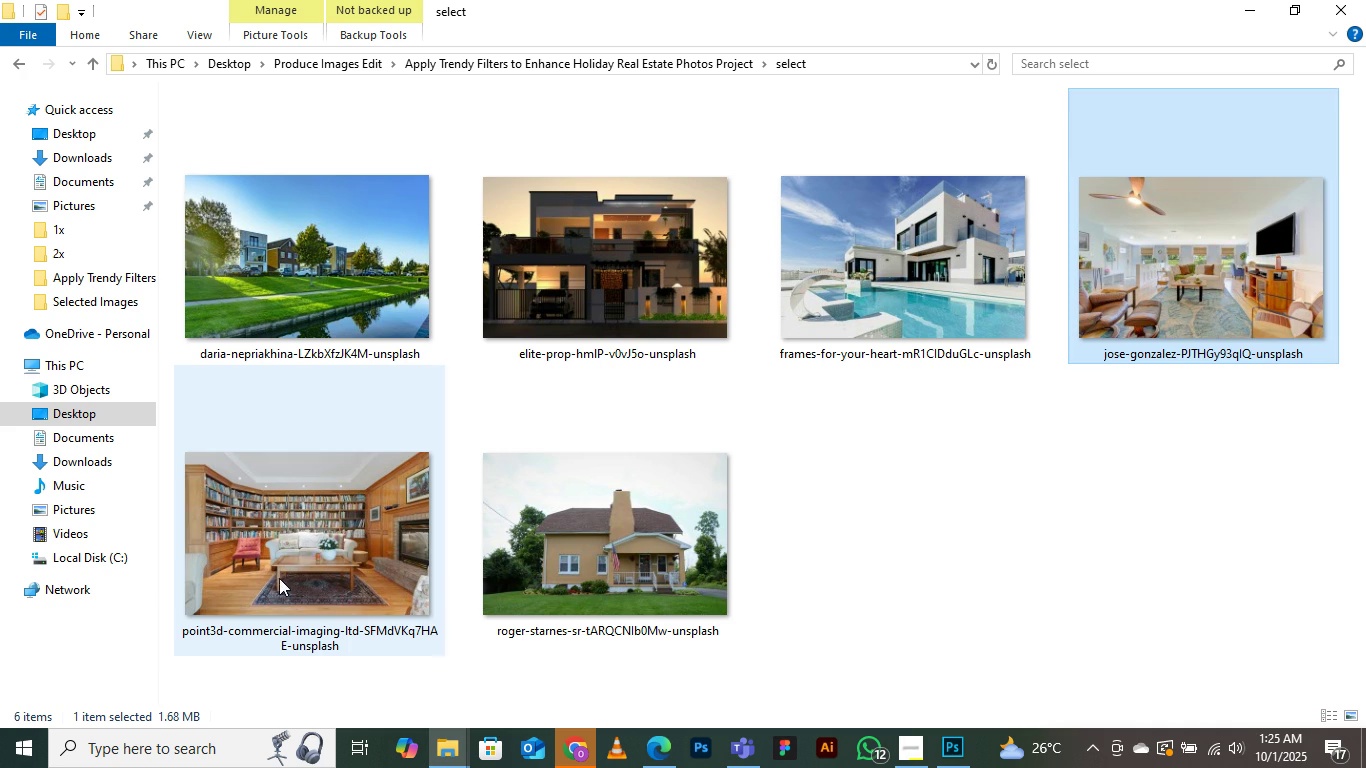 
left_click([279, 578])
 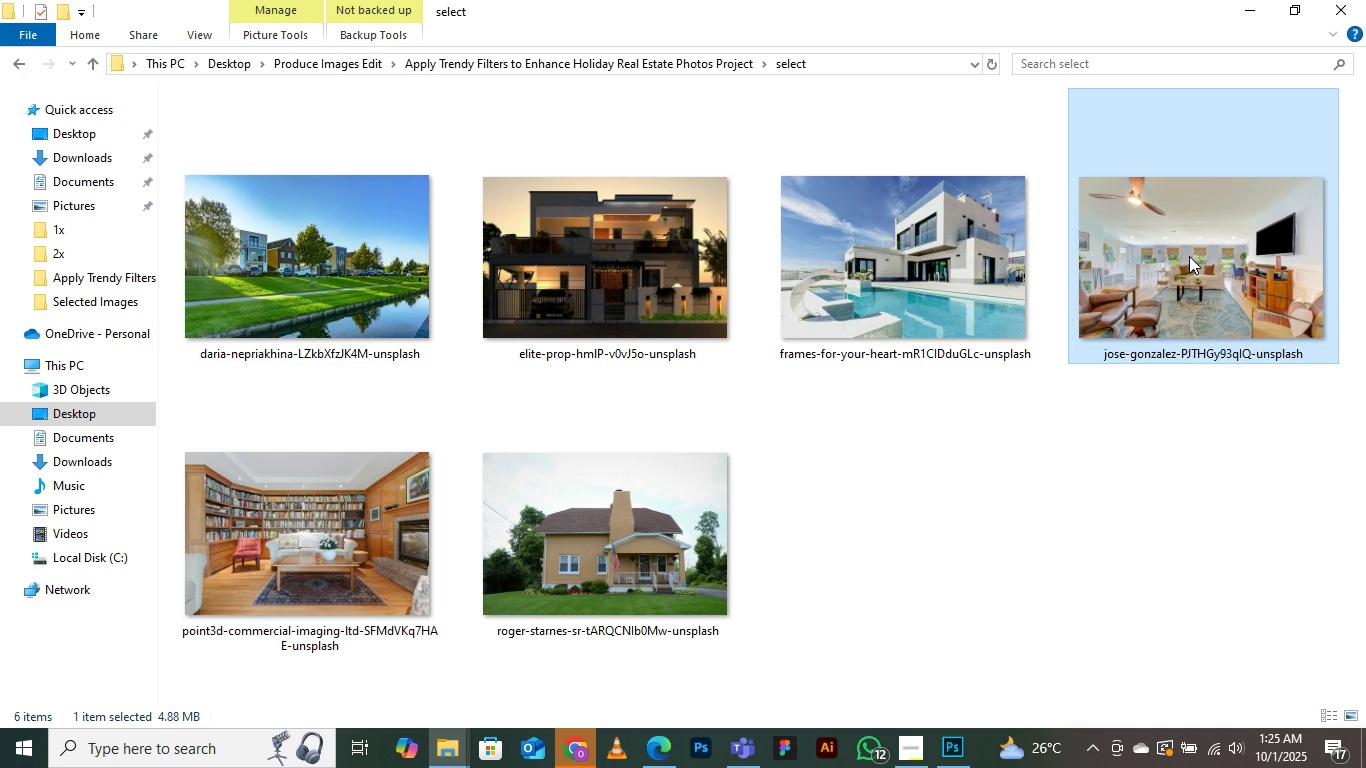 
left_click([1189, 256])
 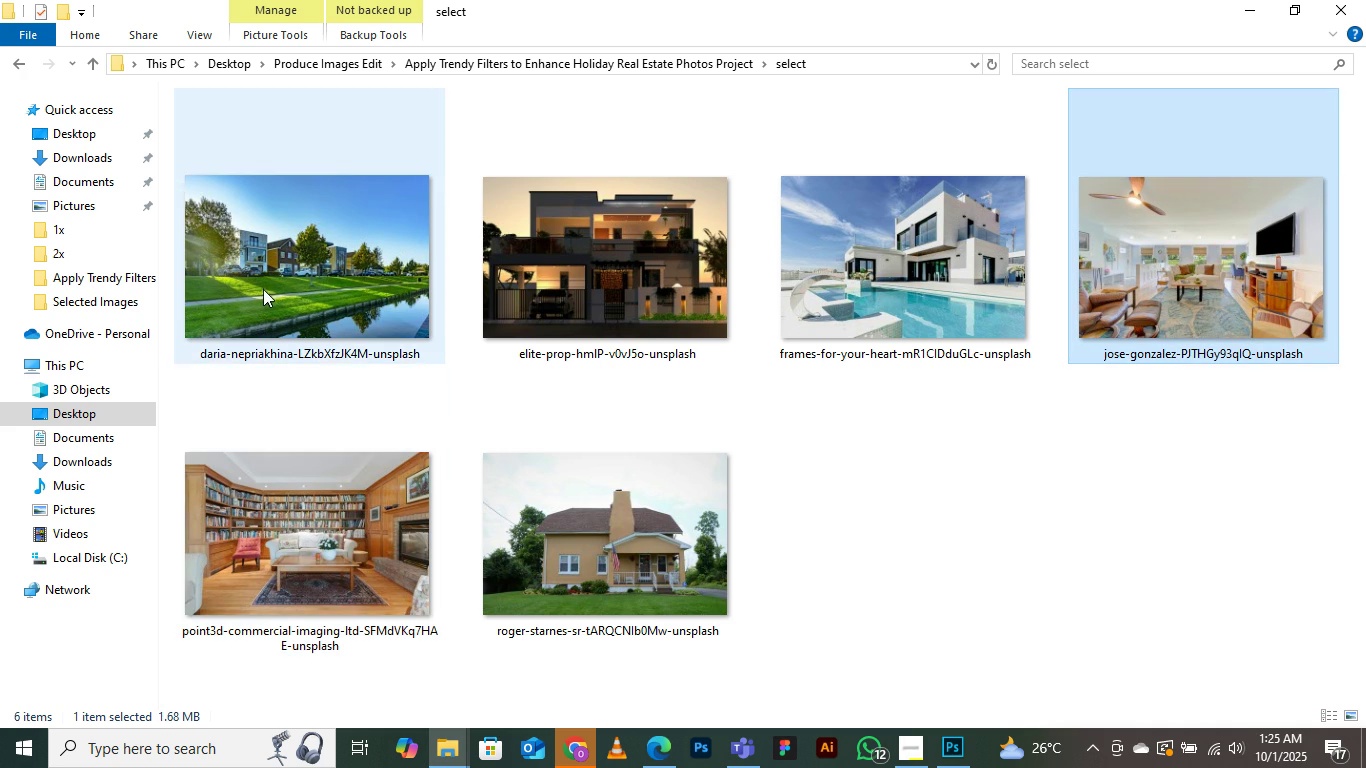 
left_click([264, 288])
 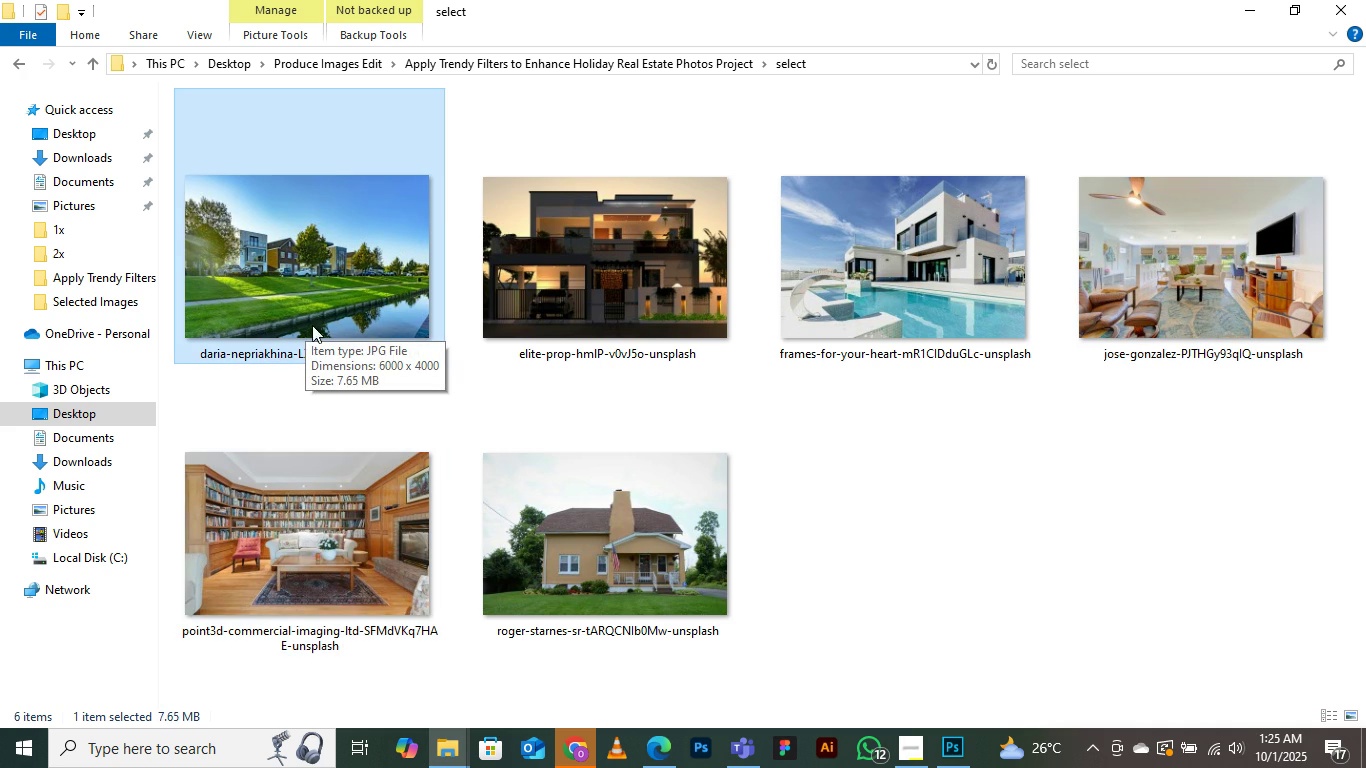 
left_click([586, 241])
 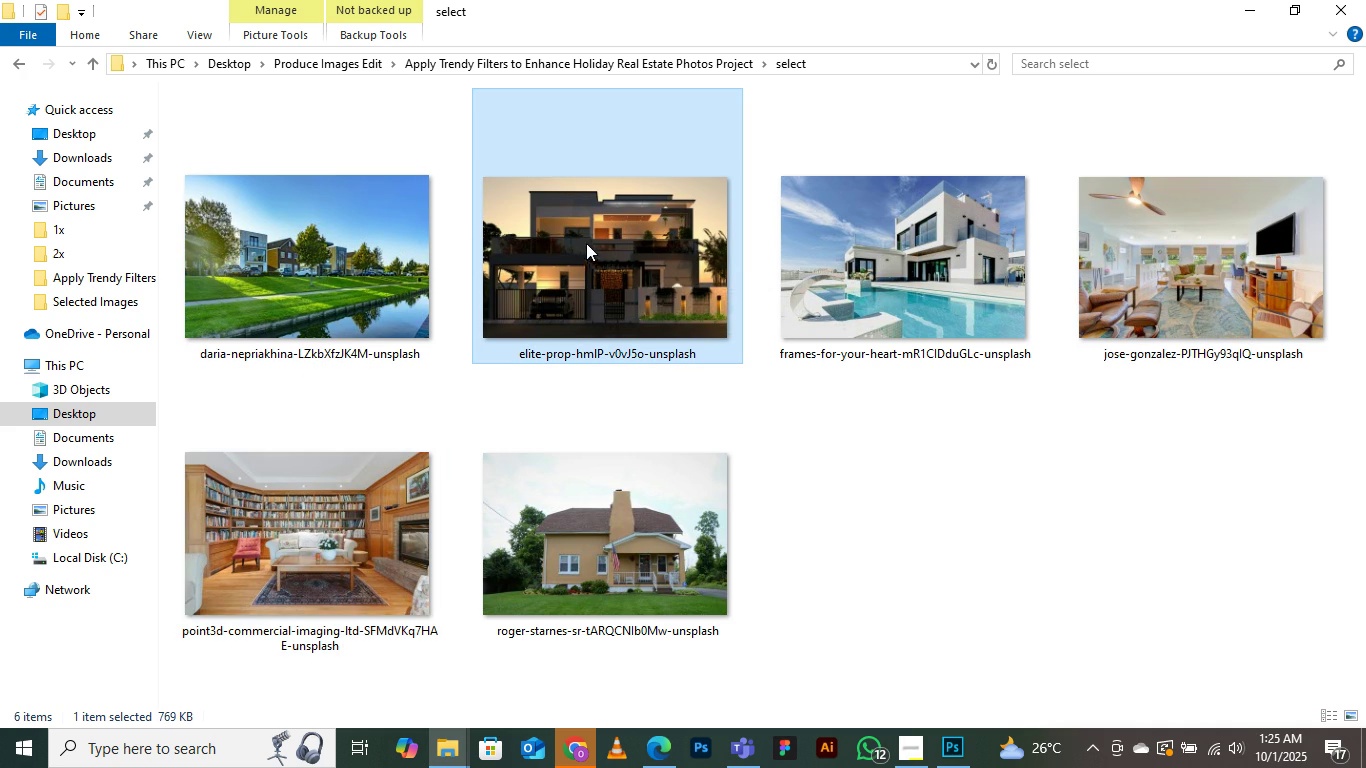 
left_click([894, 454])